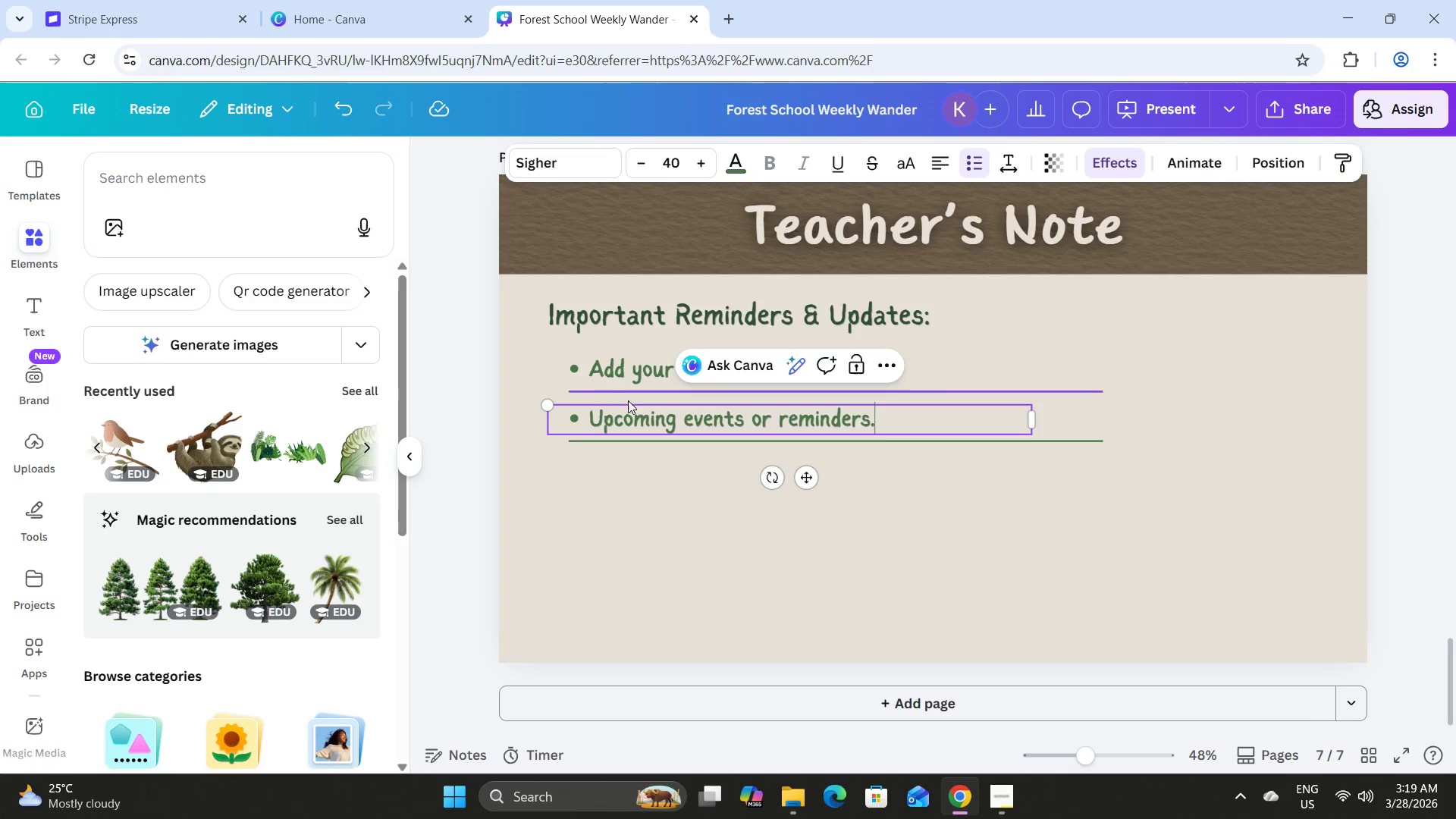 
left_click([876, 522])
 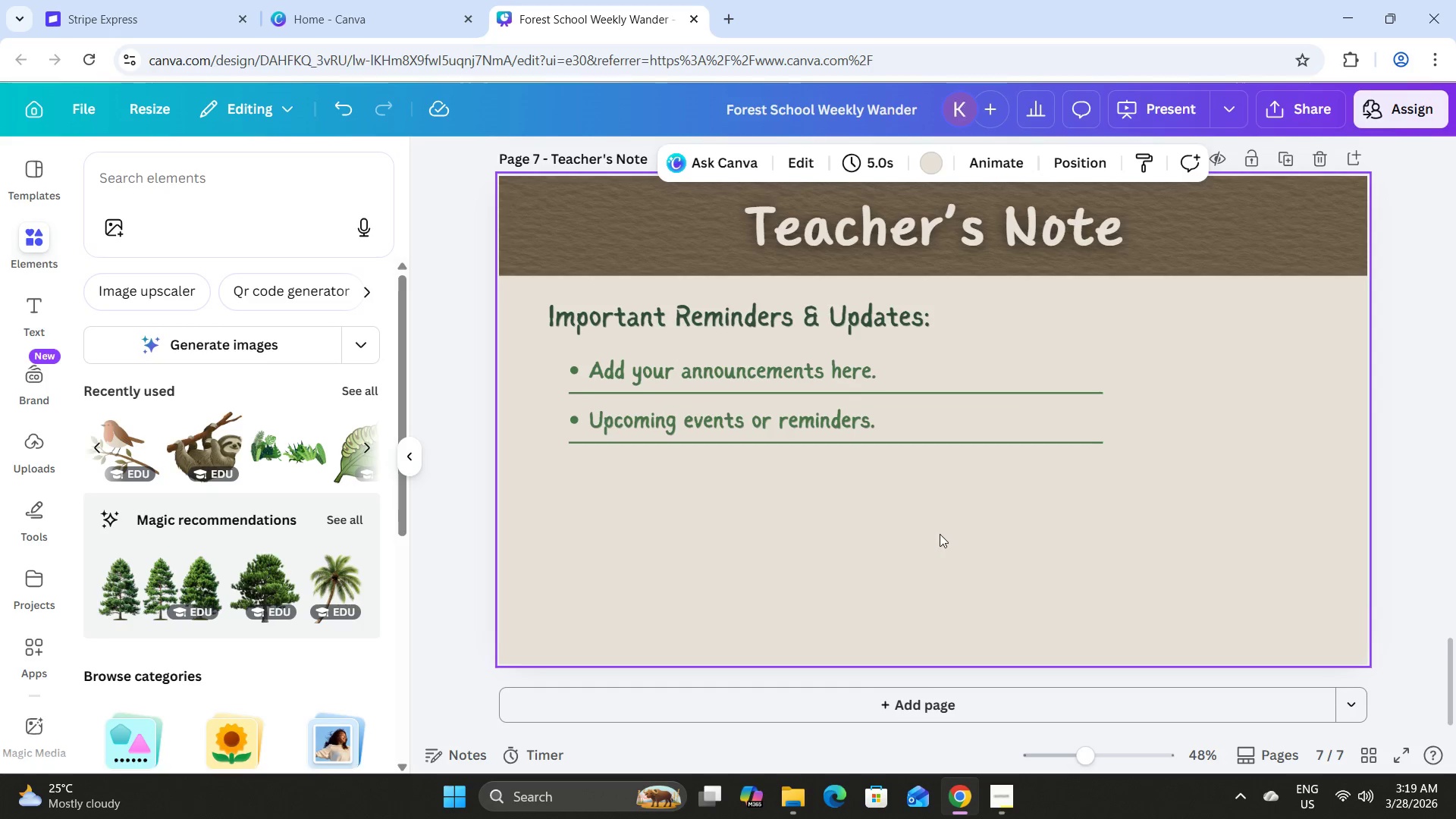 
scroll: coordinate [940, 534], scroll_direction: none, amount: 0.0
 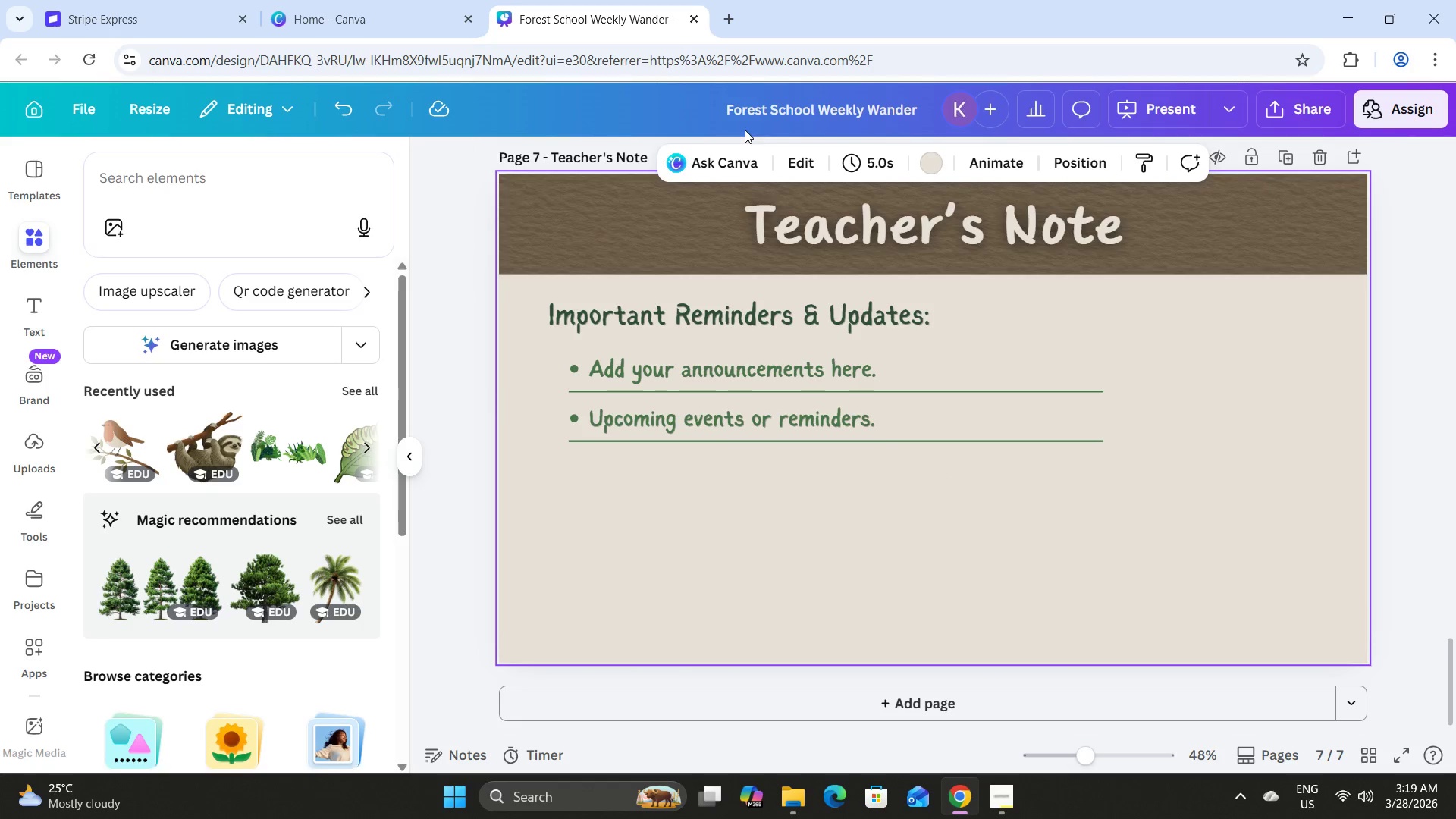 
left_click([734, 164])
 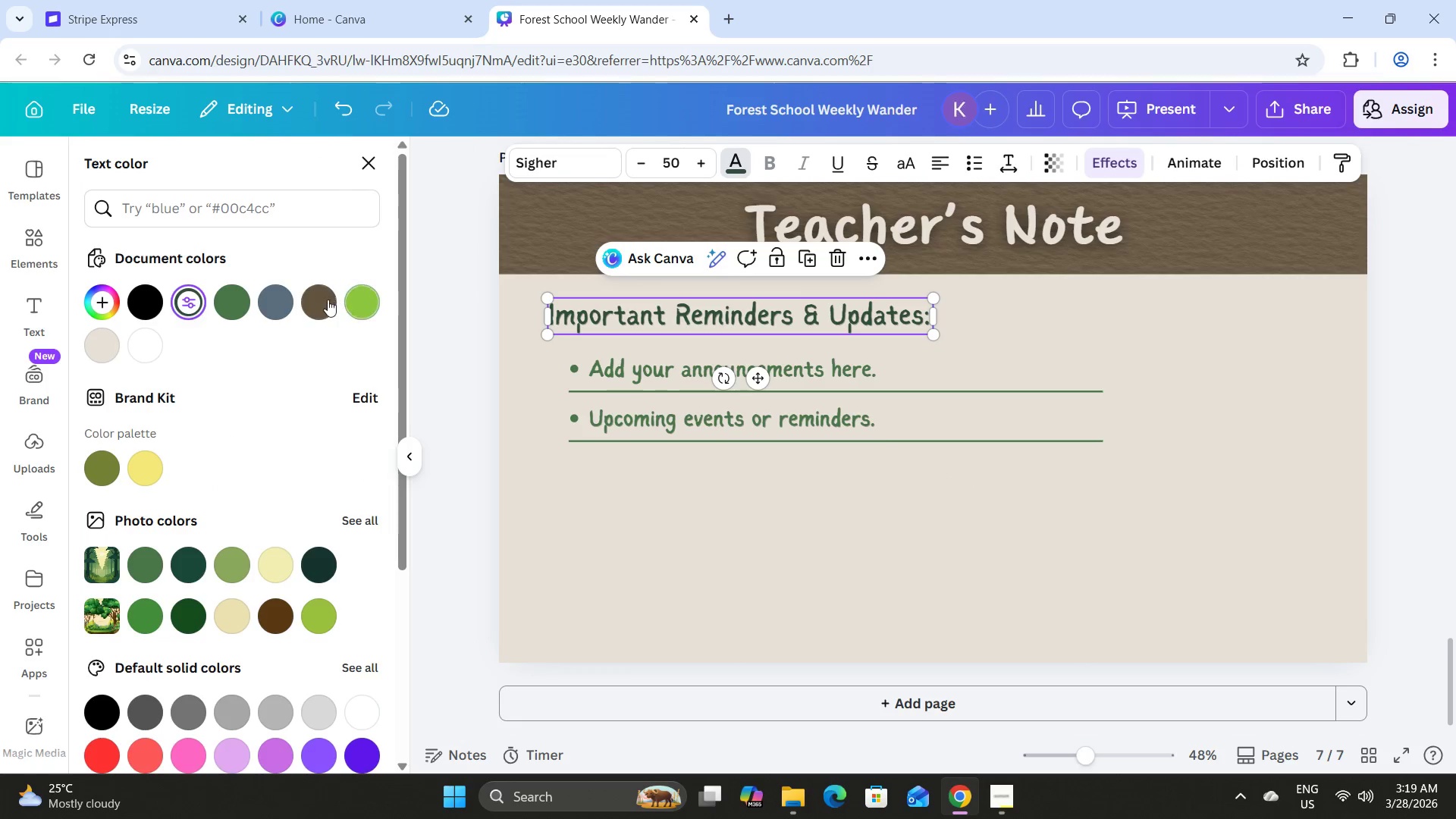 
left_click([325, 300])
 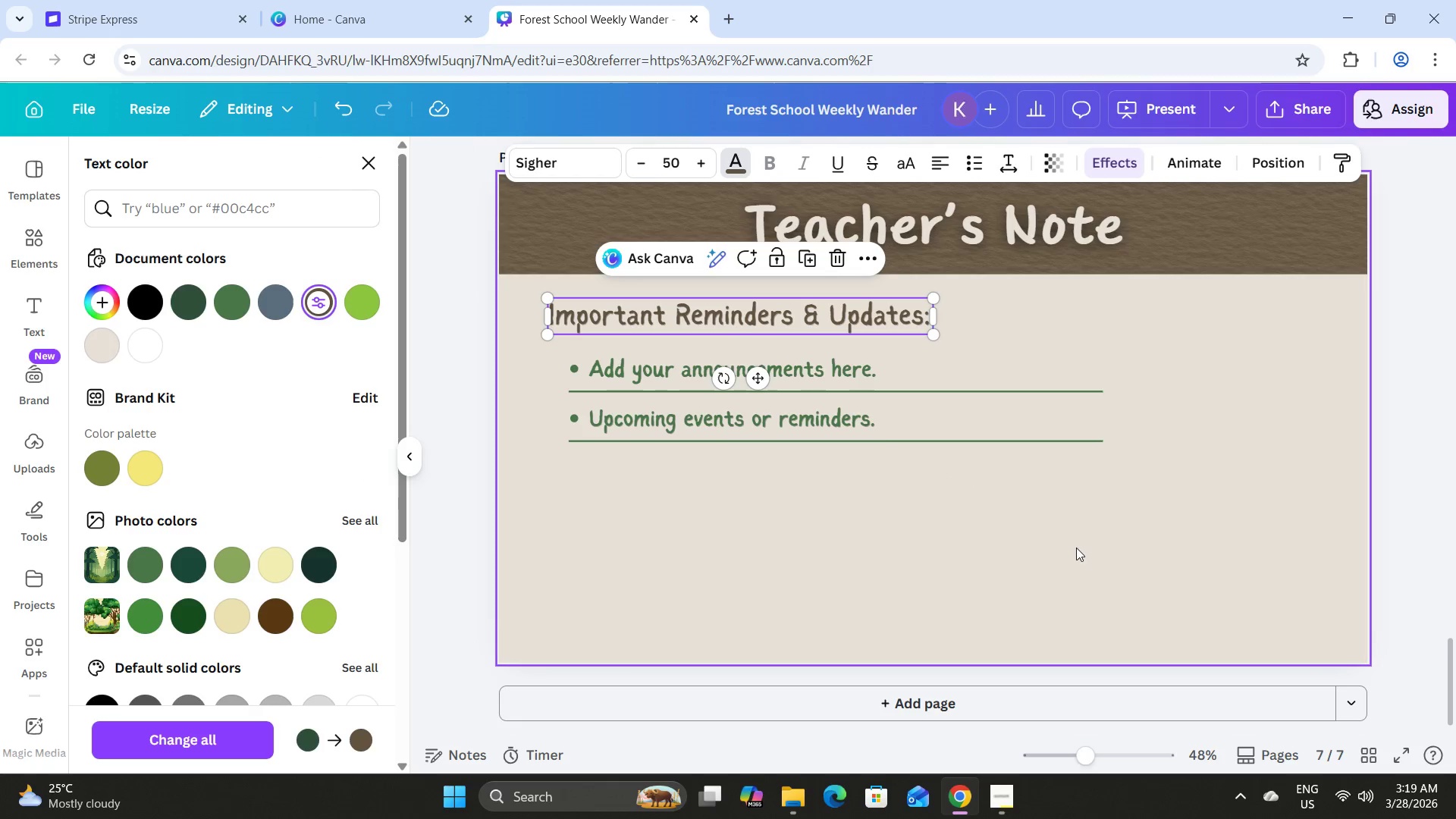 
left_click([1075, 545])
 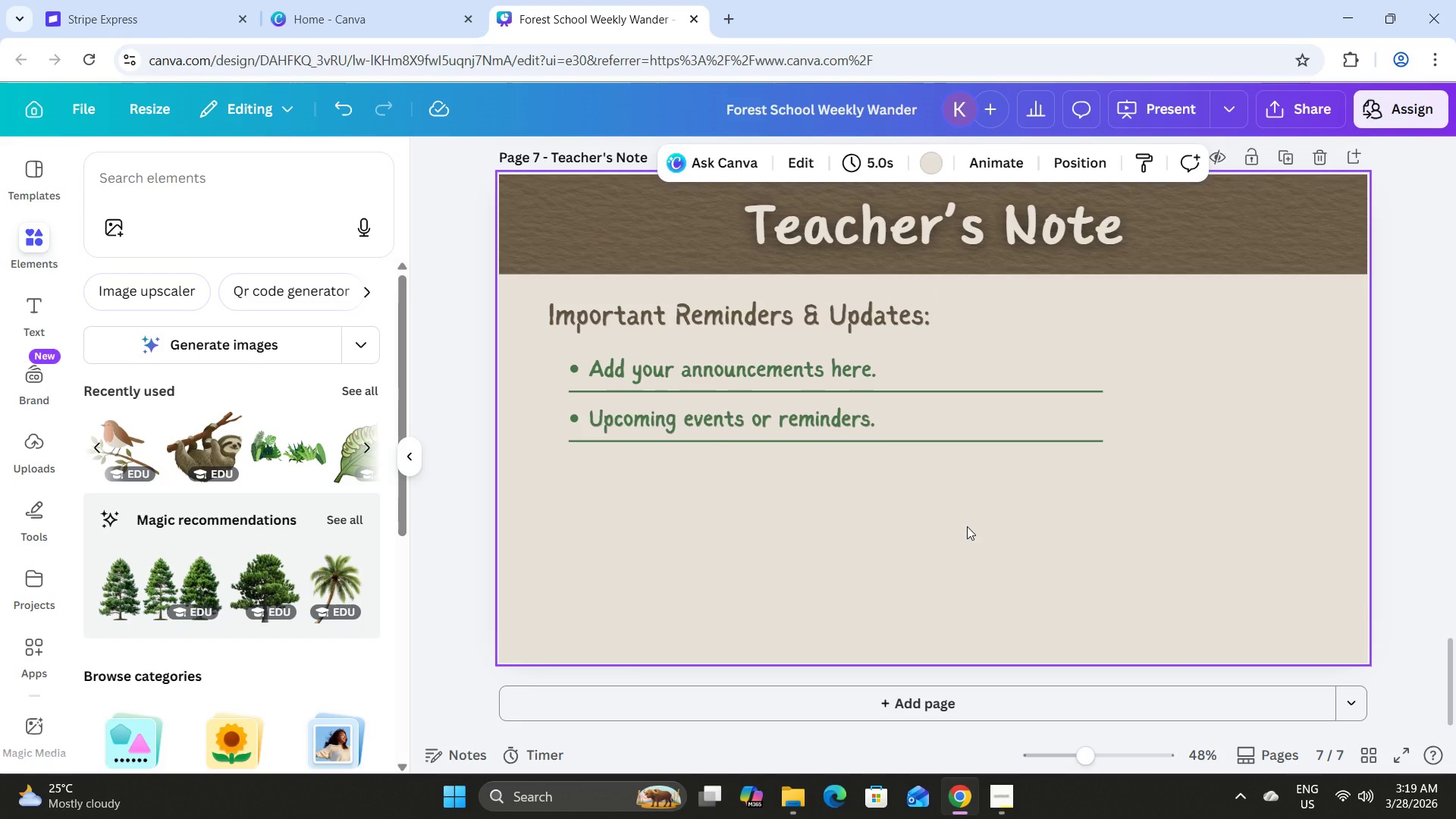 
left_click_drag(start_coordinate=[964, 526], to_coordinate=[603, 371])
 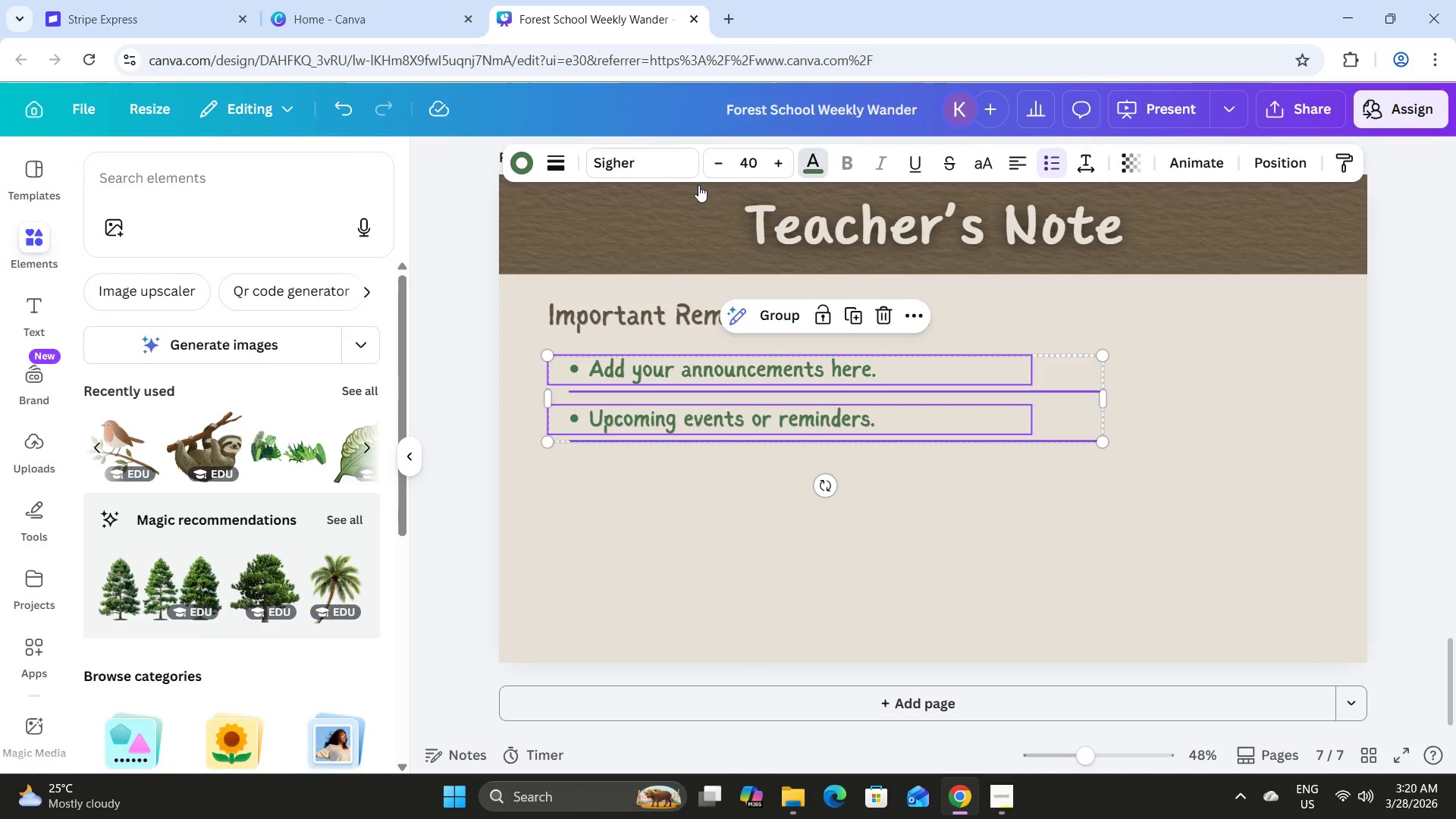 
left_click([302, 308])
 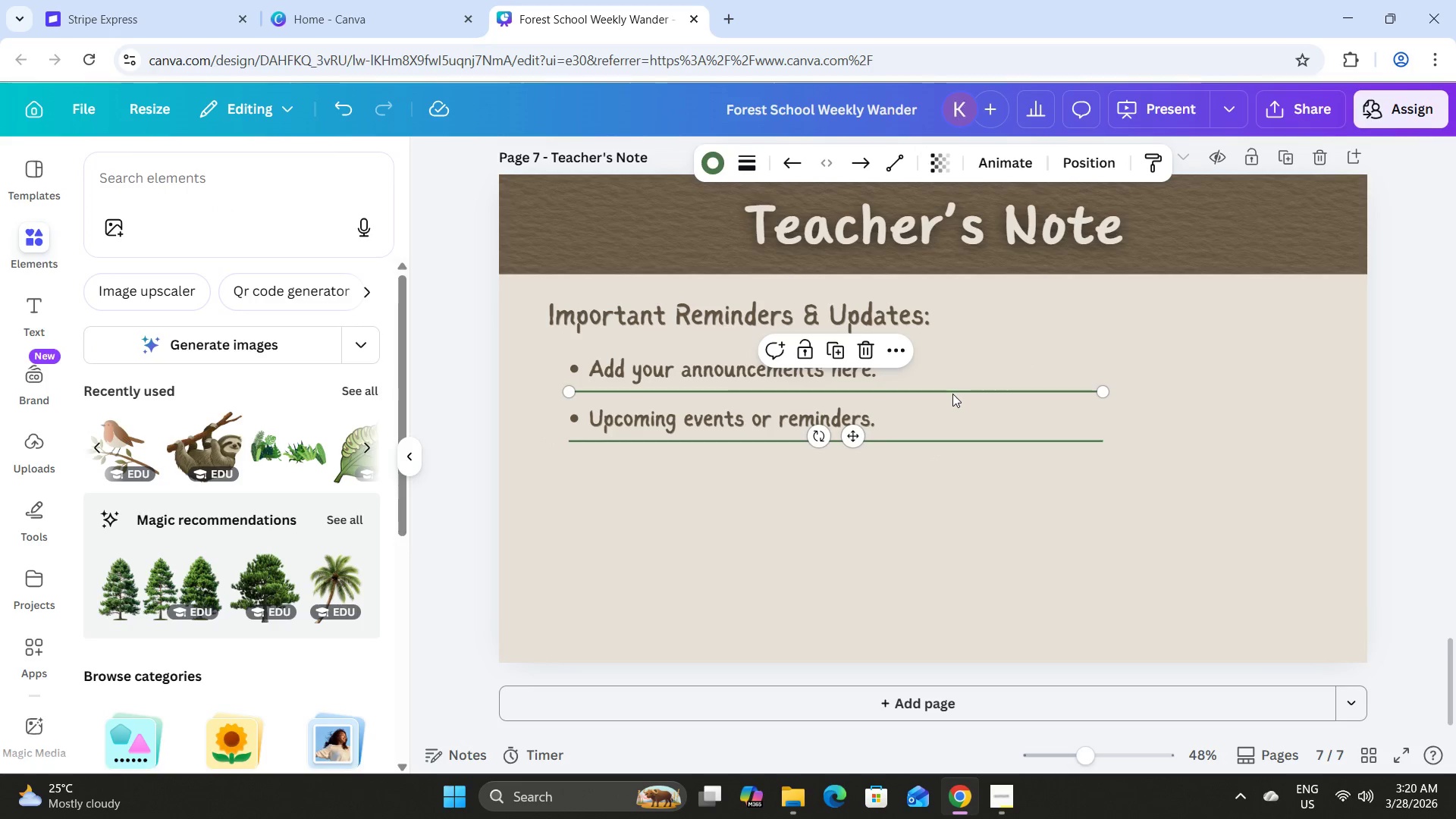 
left_click([718, 159])
 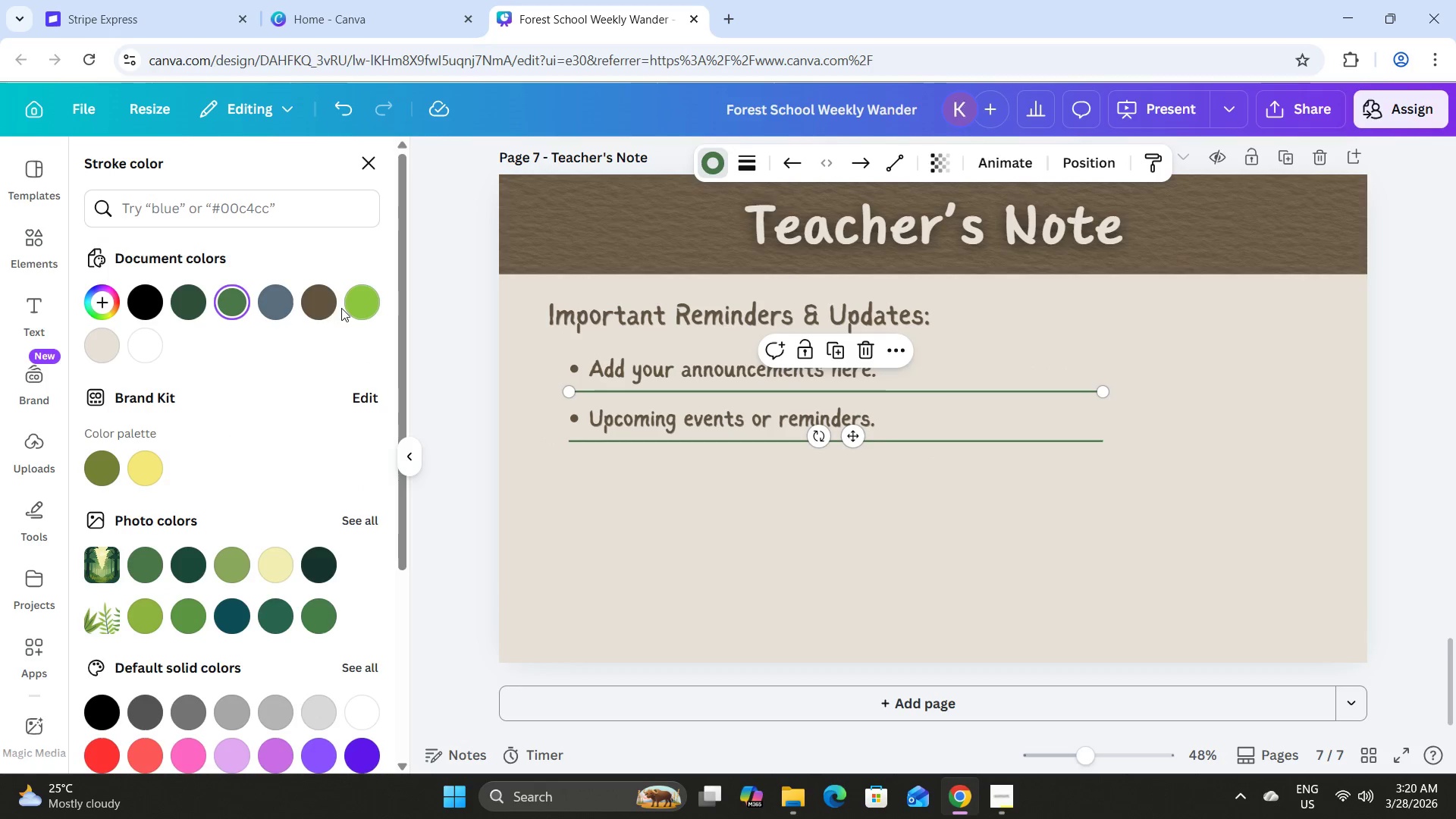 
left_click([322, 306])
 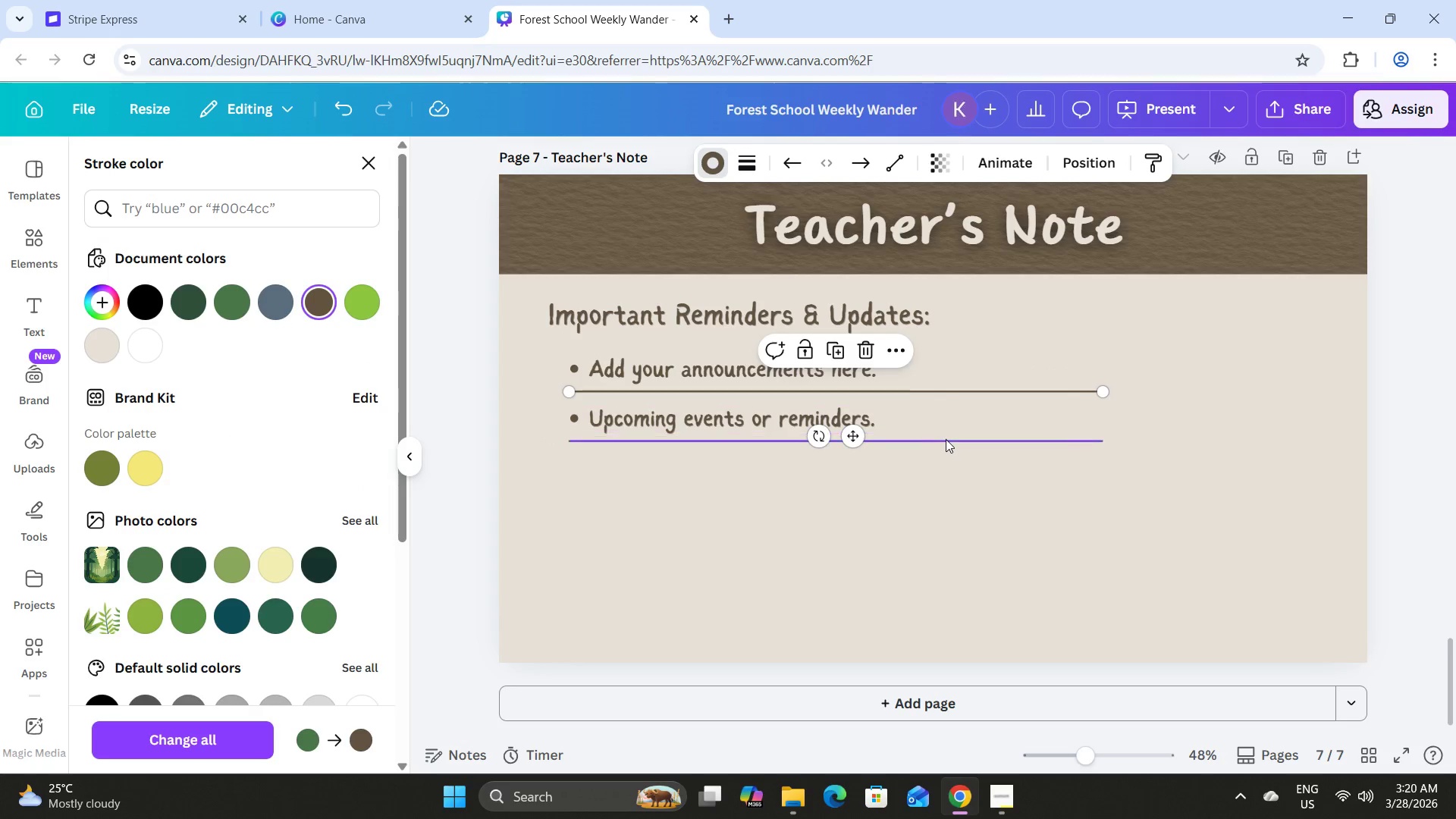 
left_click([946, 439])
 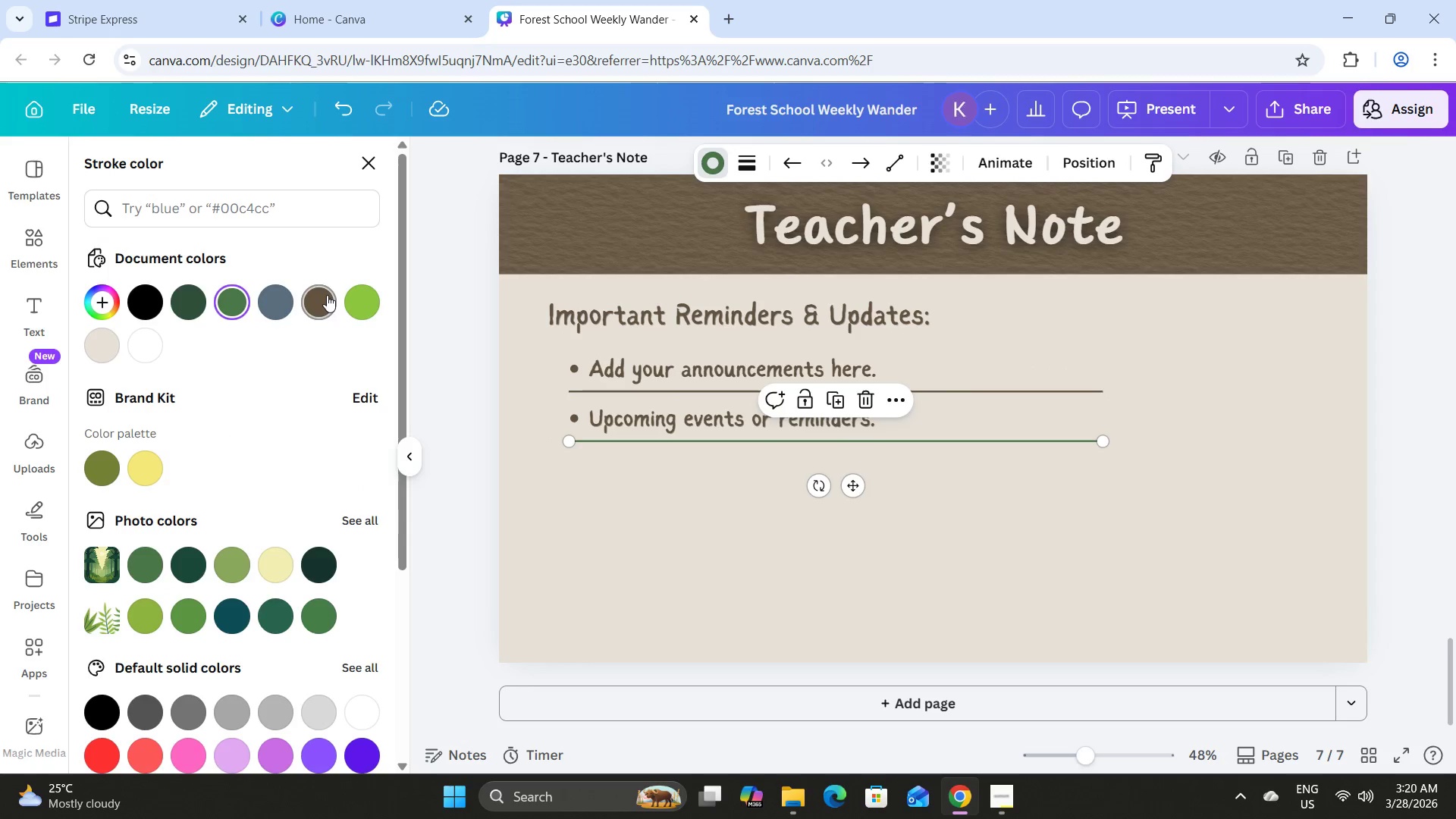 
left_click([323, 302])
 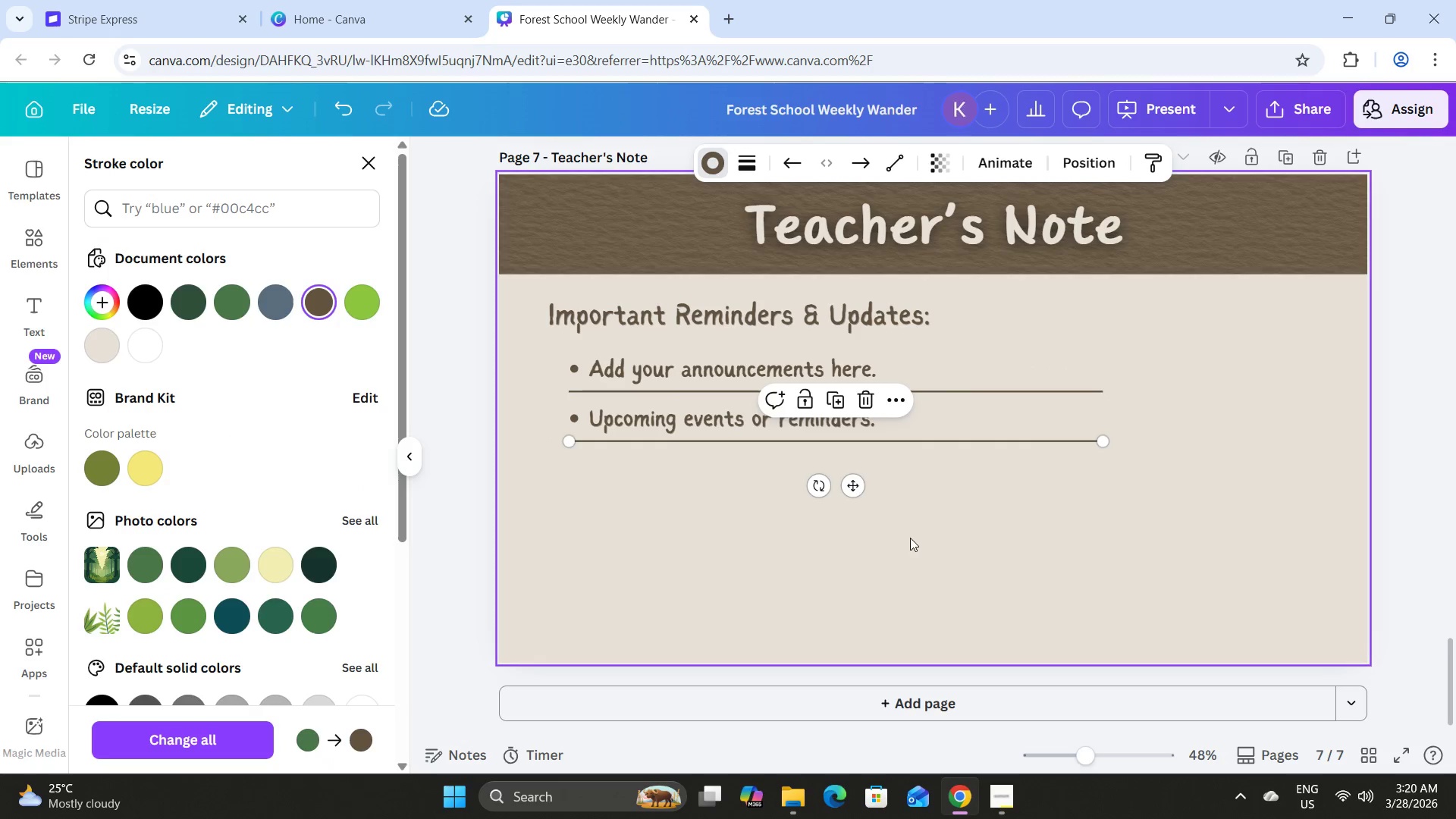 
left_click([959, 539])
 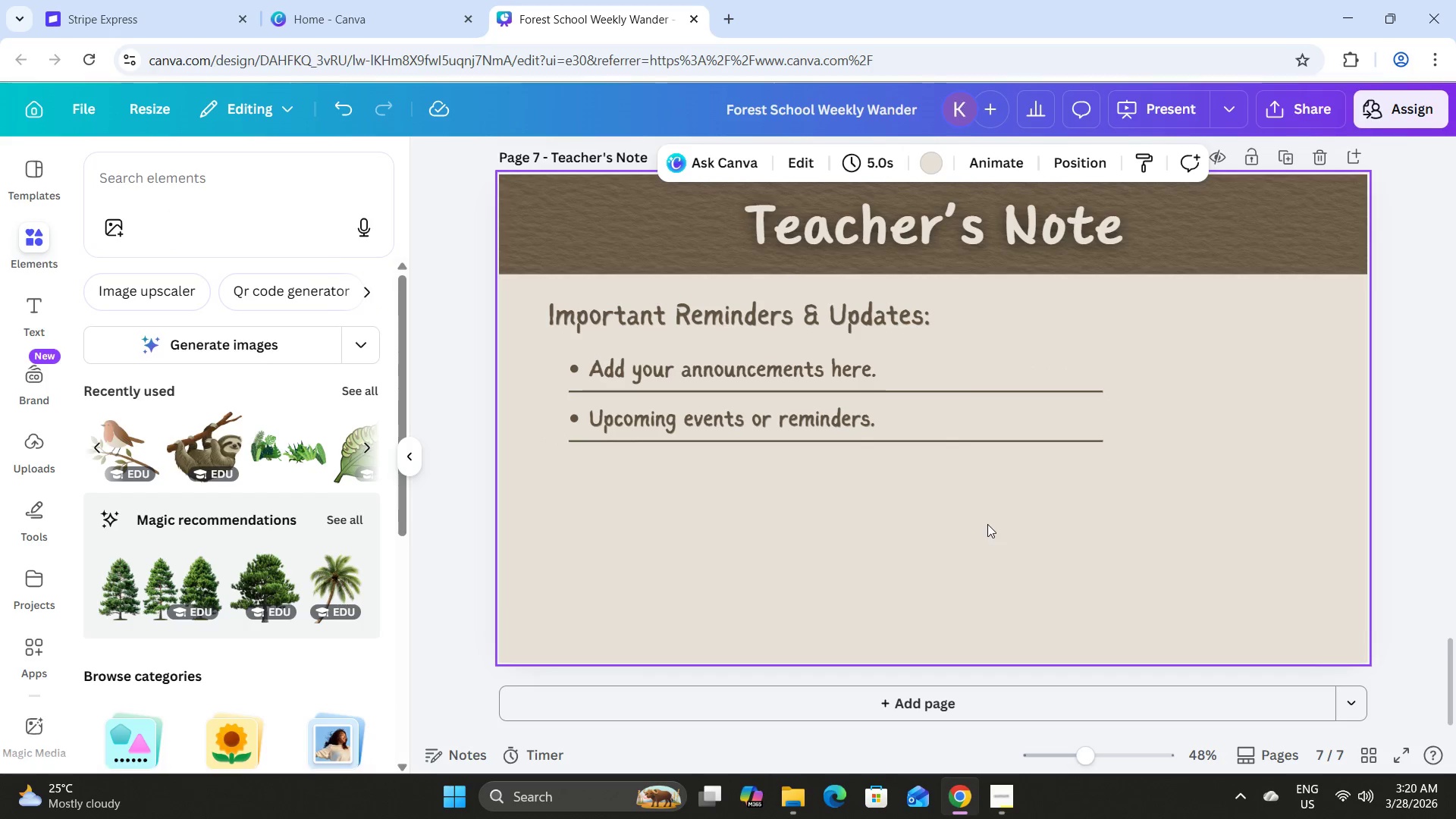 
left_click_drag(start_coordinate=[987, 524], to_coordinate=[657, 424])
 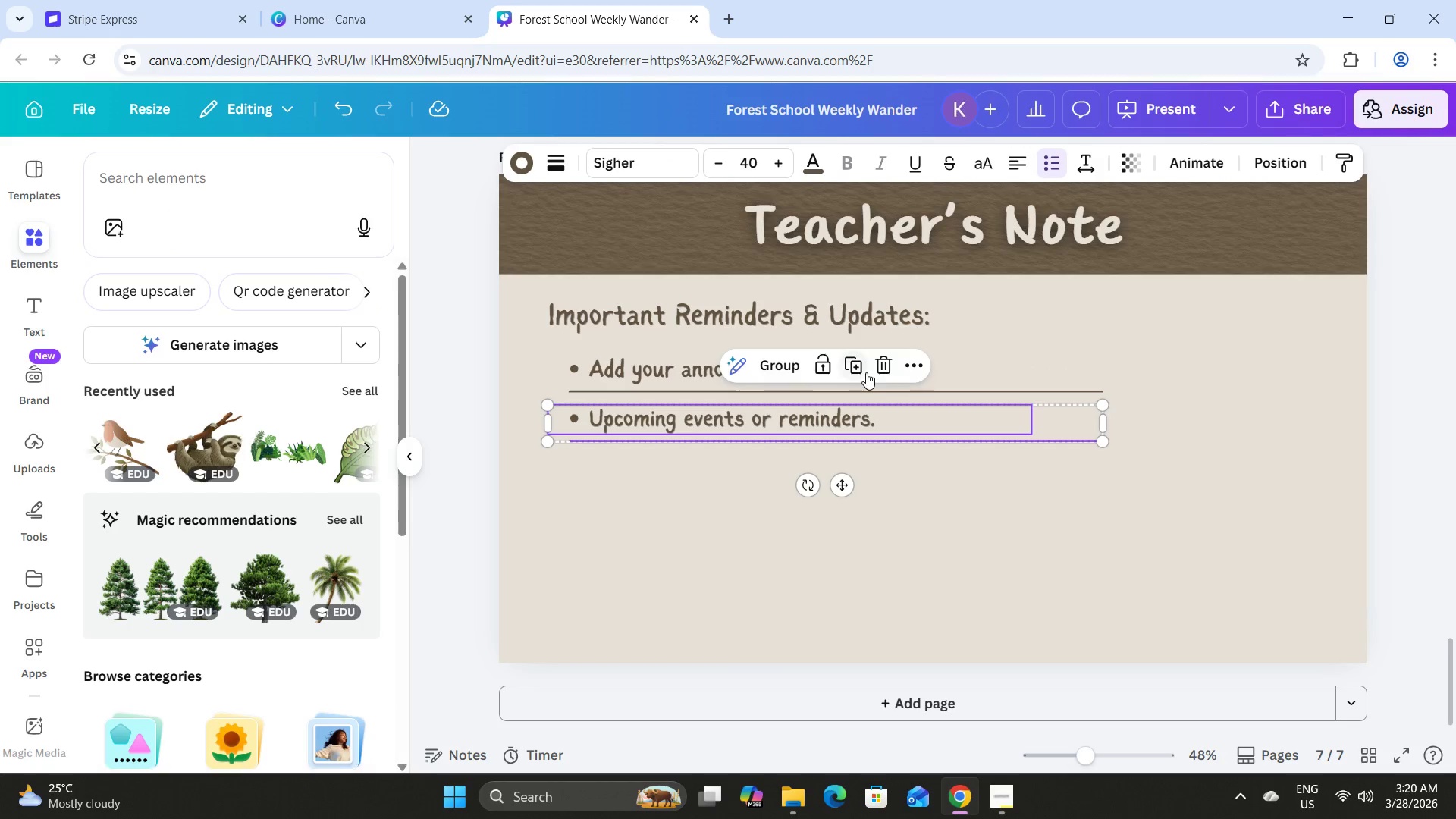 
left_click([855, 365])
 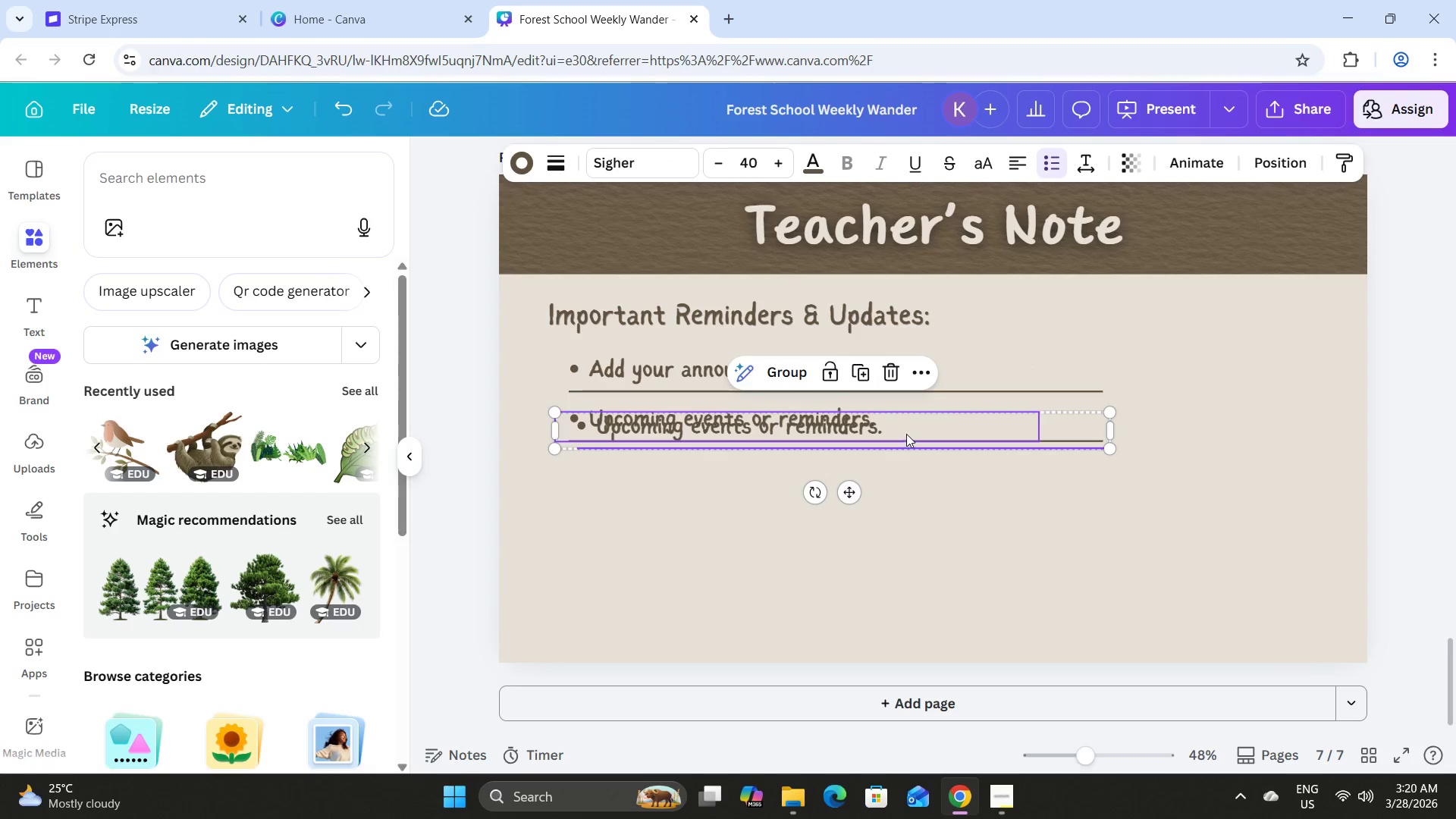 
left_click_drag(start_coordinate=[904, 429], to_coordinate=[899, 473])
 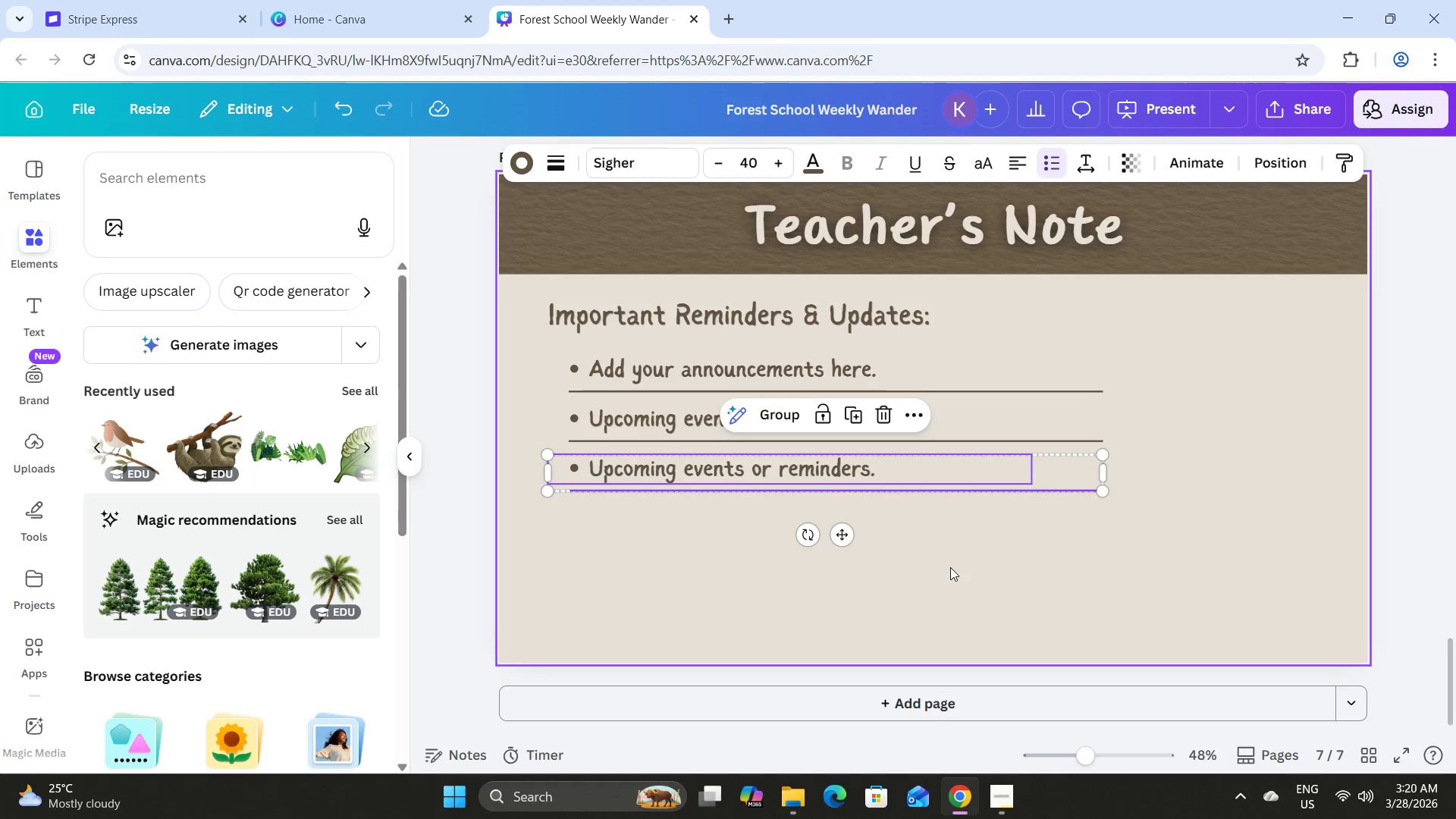 
left_click([950, 567])
 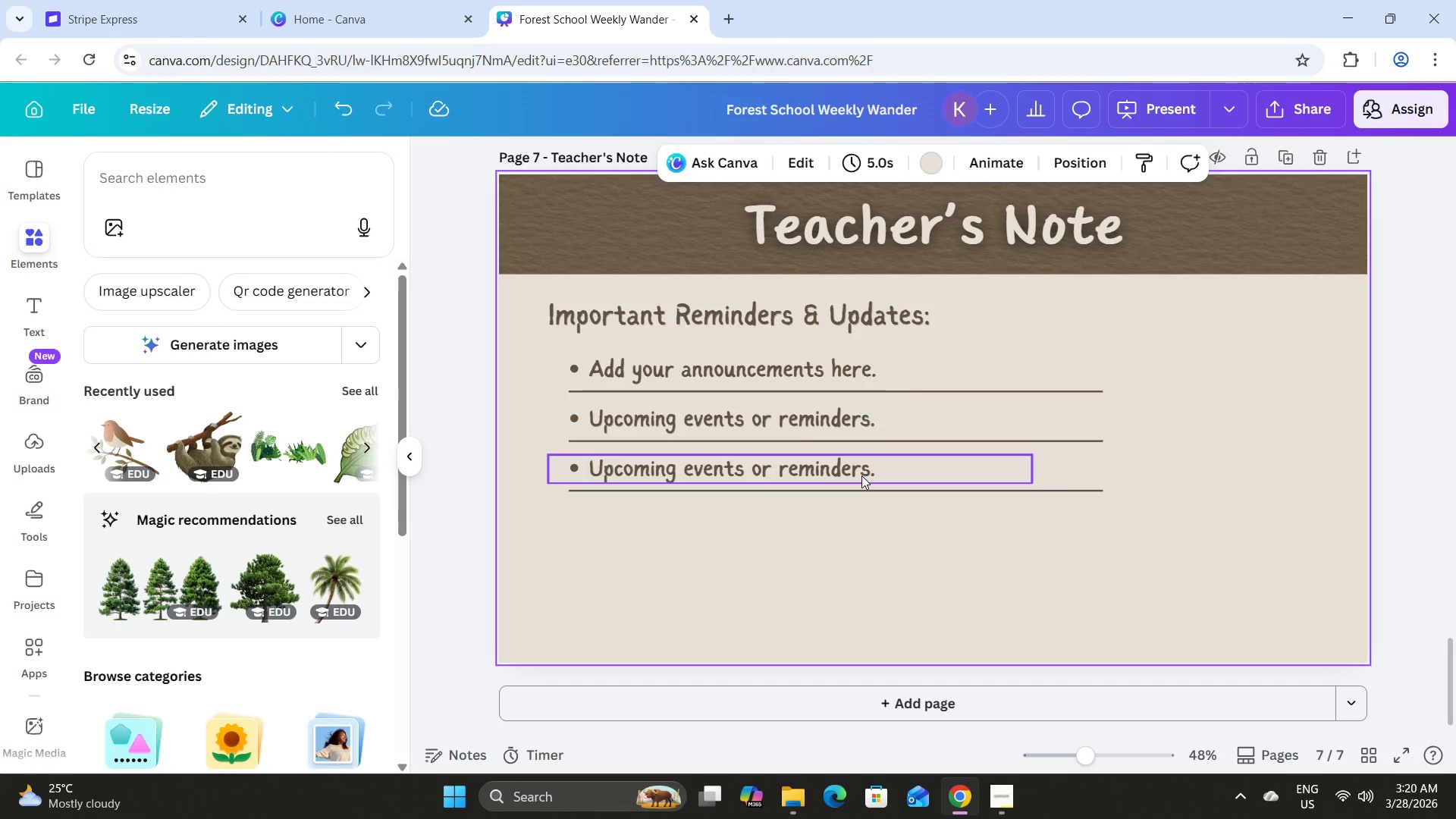 
double_click([861, 475])
 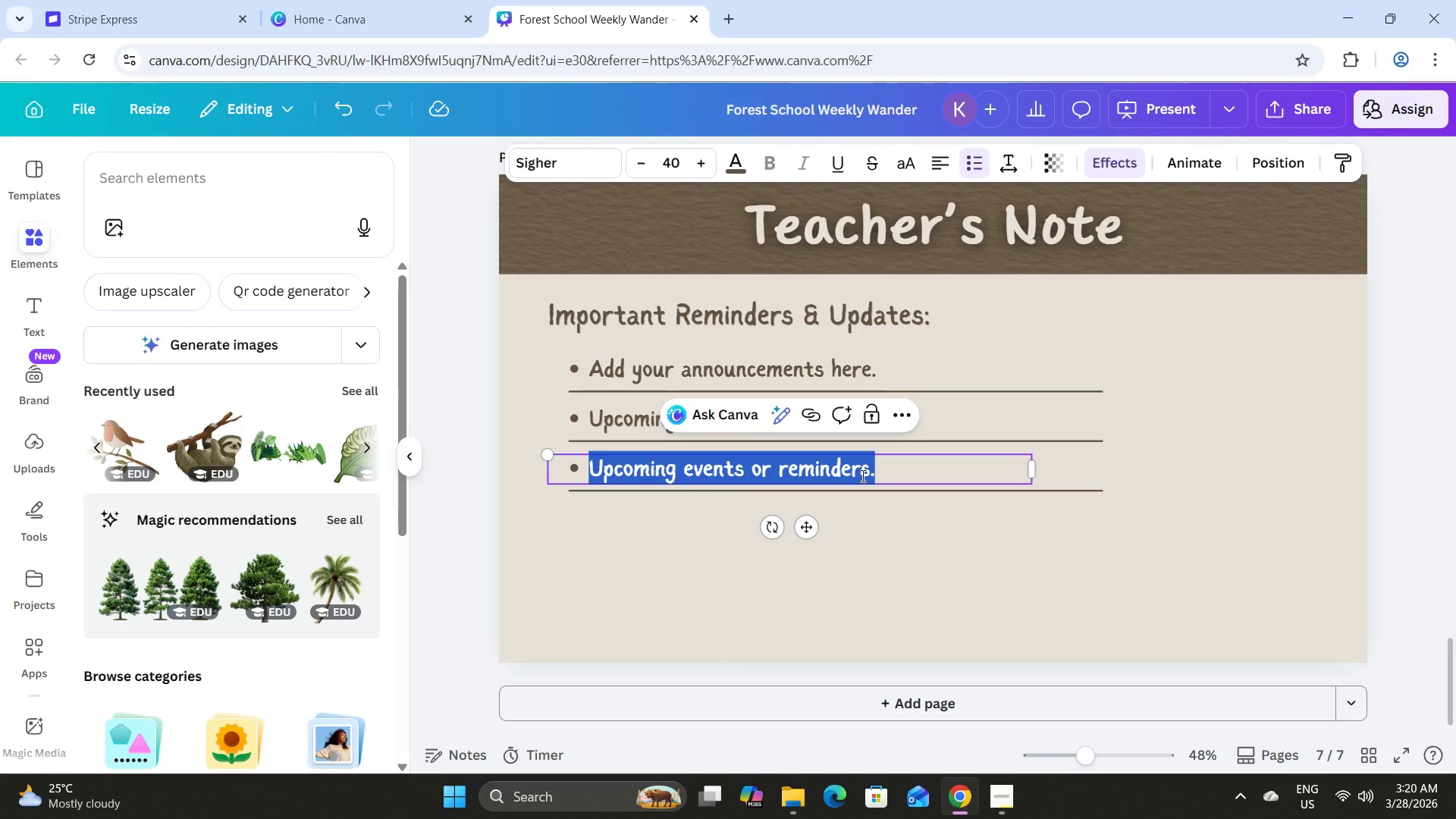 
type(Helpful tips for parens)
key(Backspace)
type(ts.)
 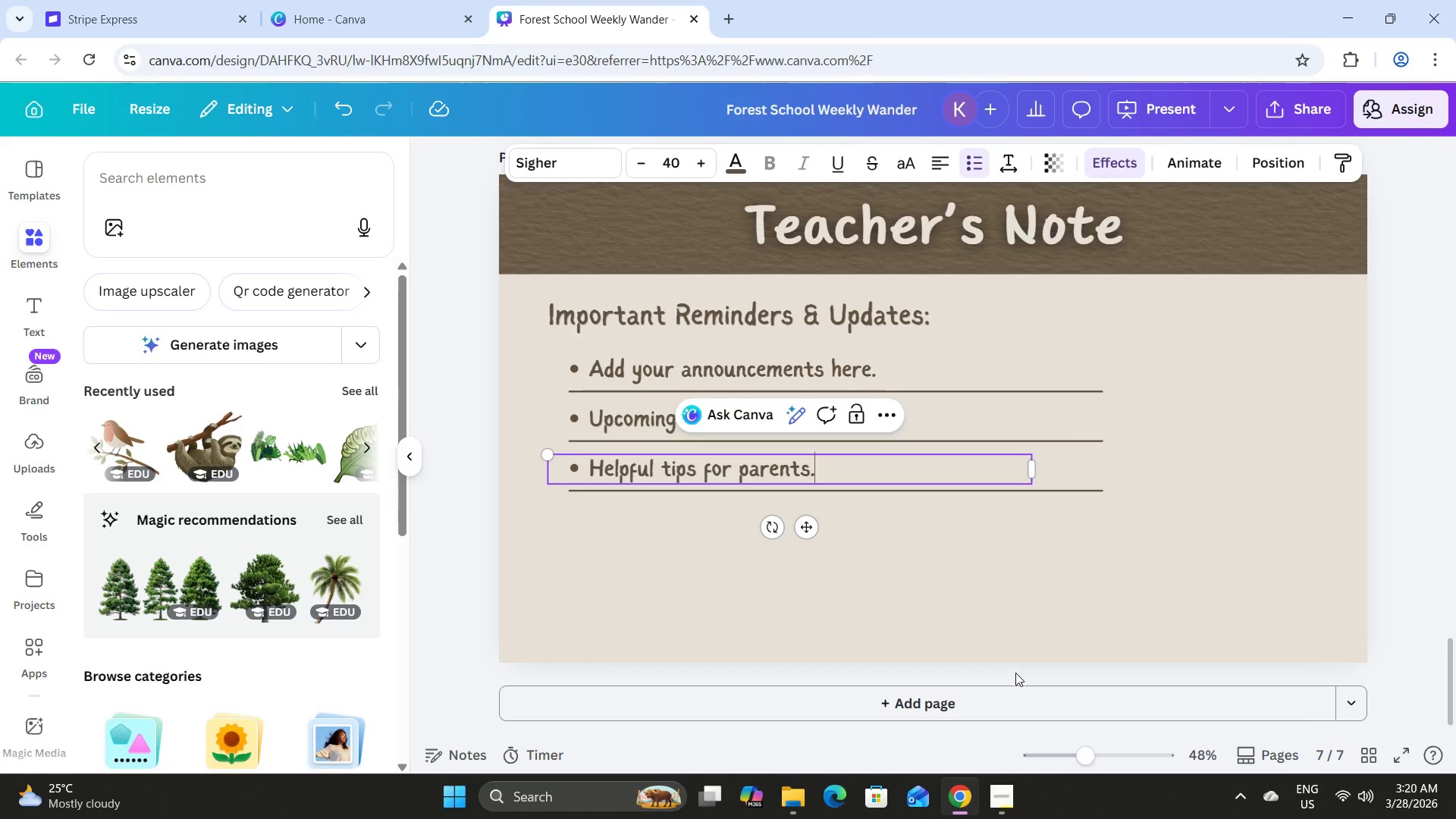 
left_click([949, 586])
 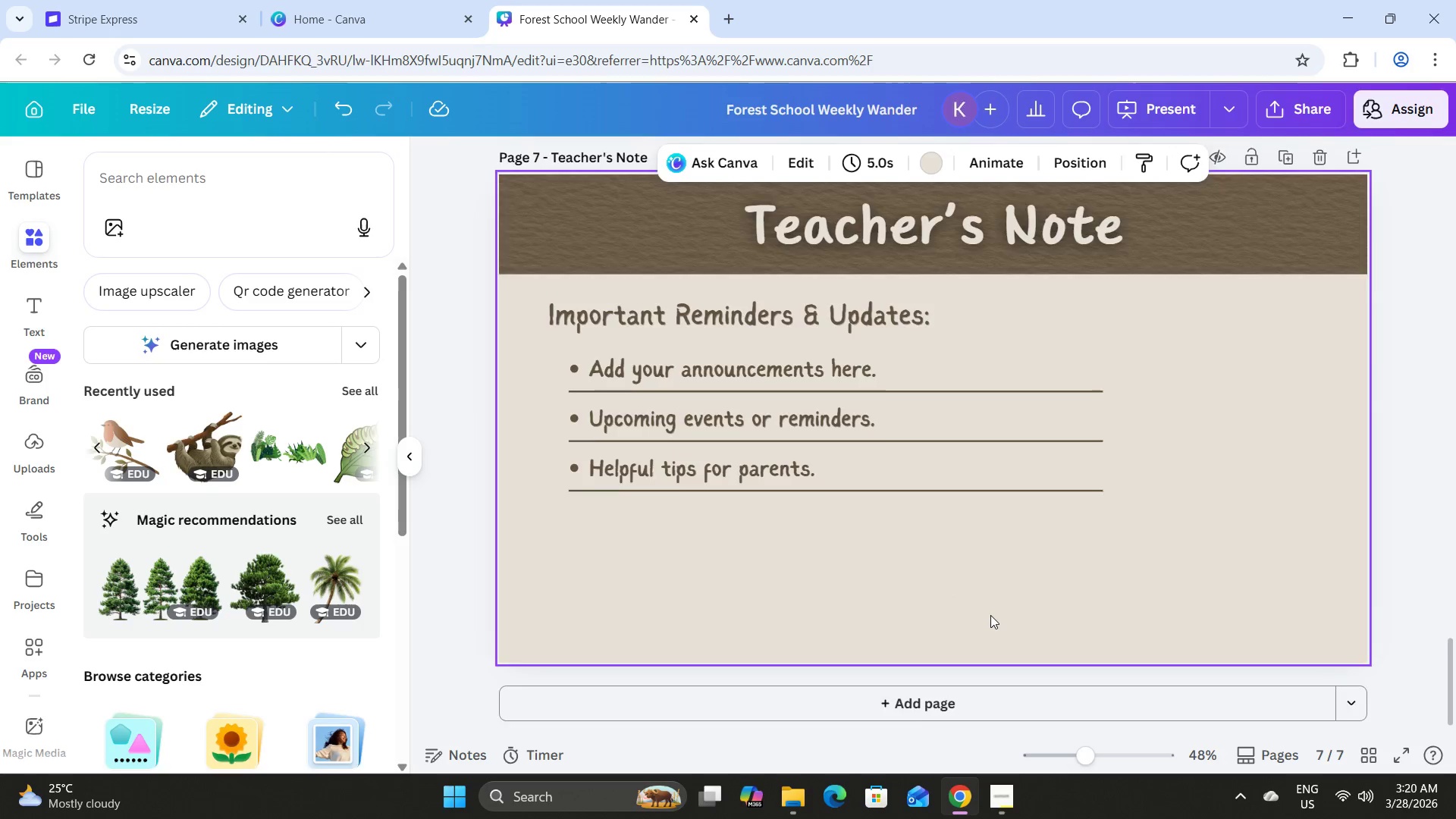 
scroll: coordinate [990, 609], scroll_direction: up, amount: 42.0
 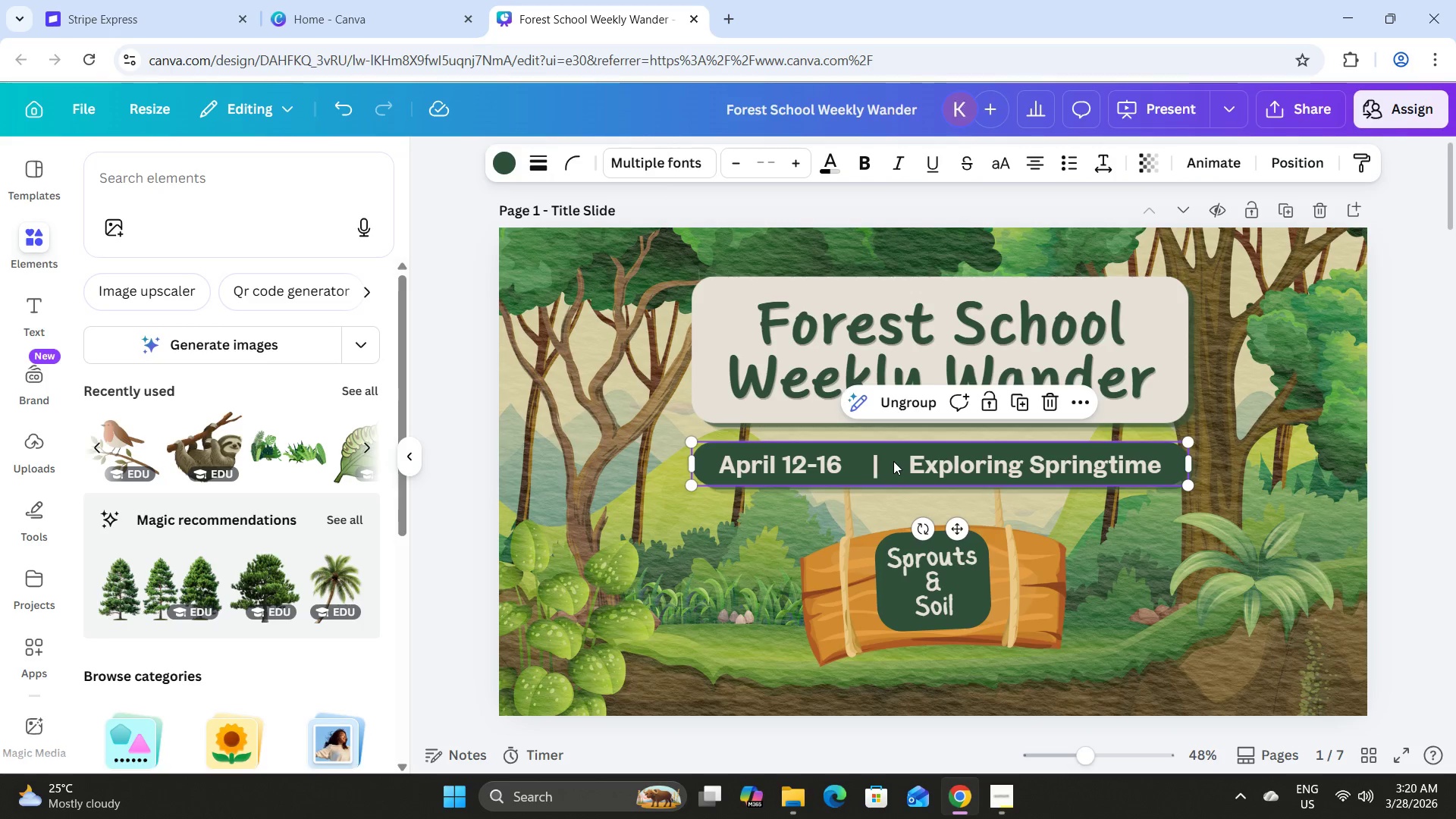 
double_click([957, 460])
 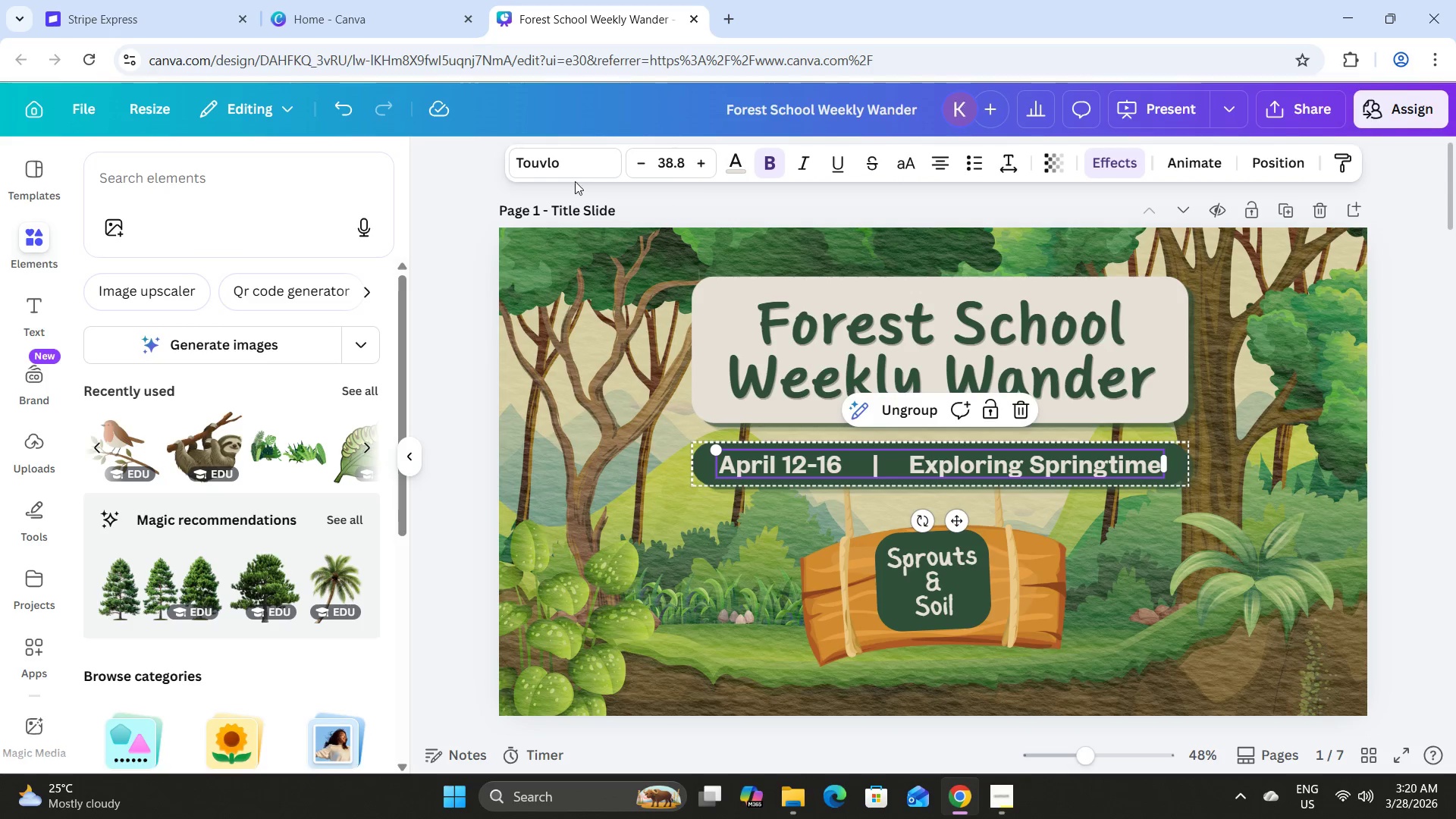 
left_click([564, 165])
 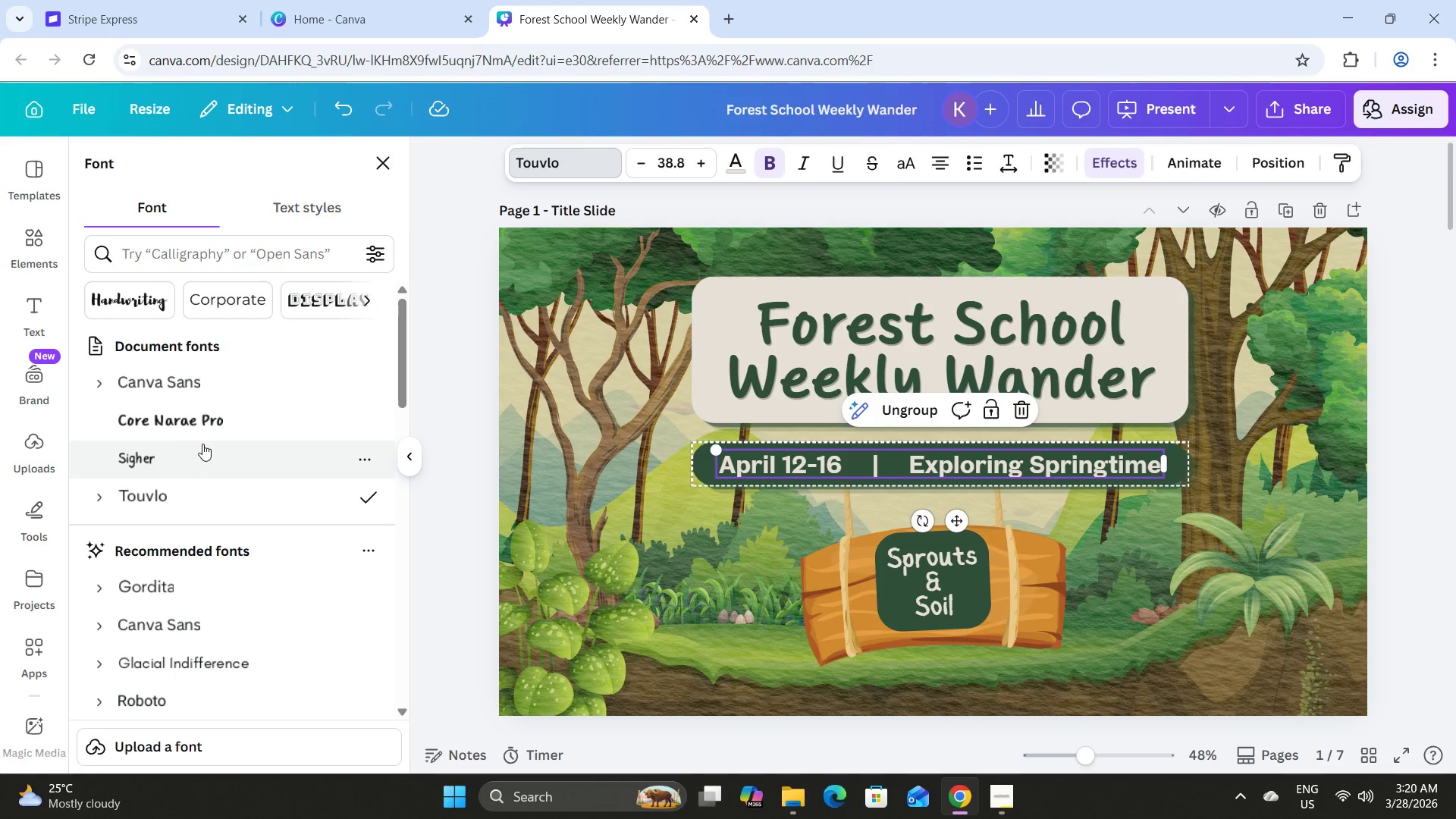 
left_click([193, 457])
 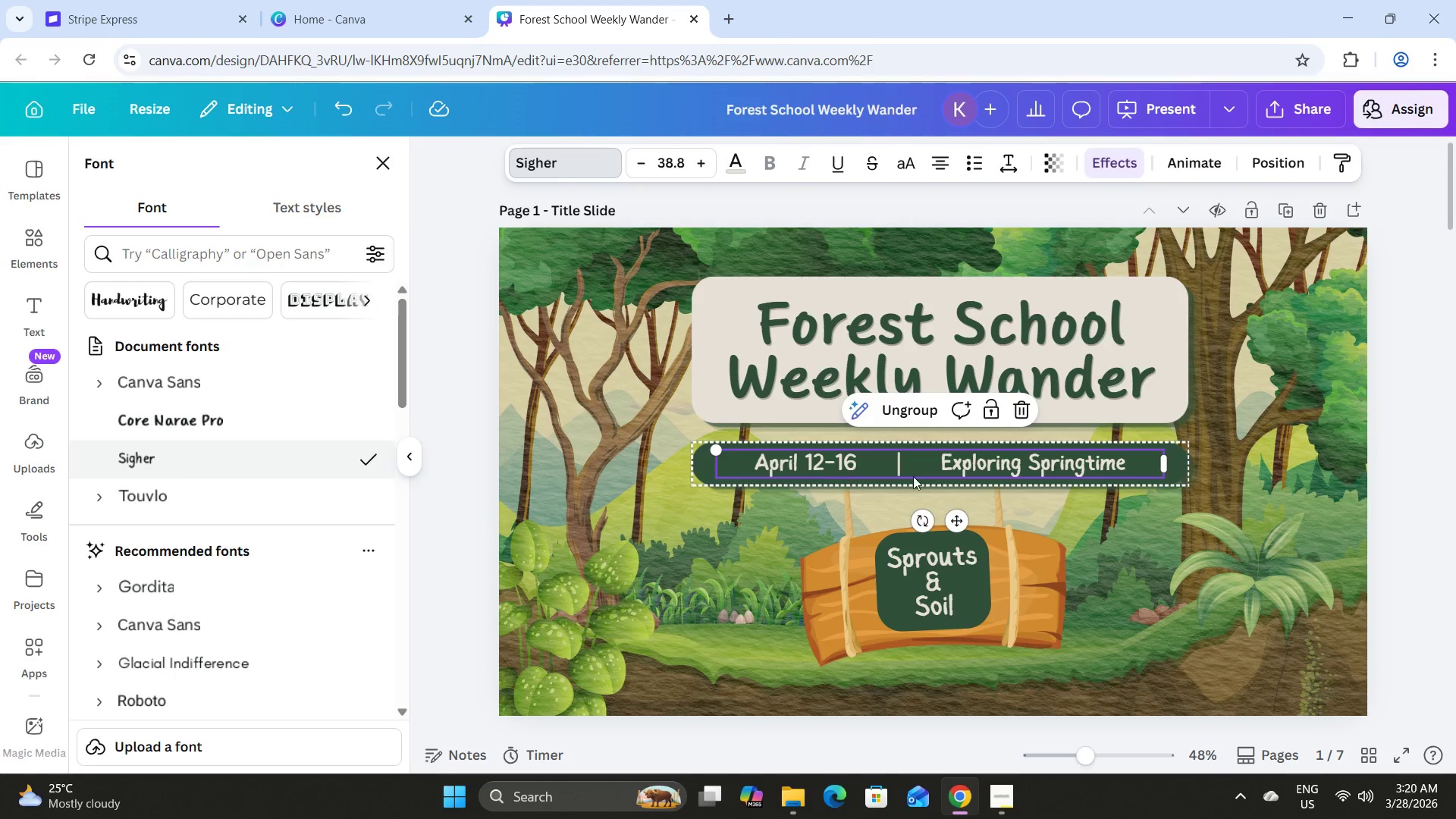 
left_click([1281, 496])
 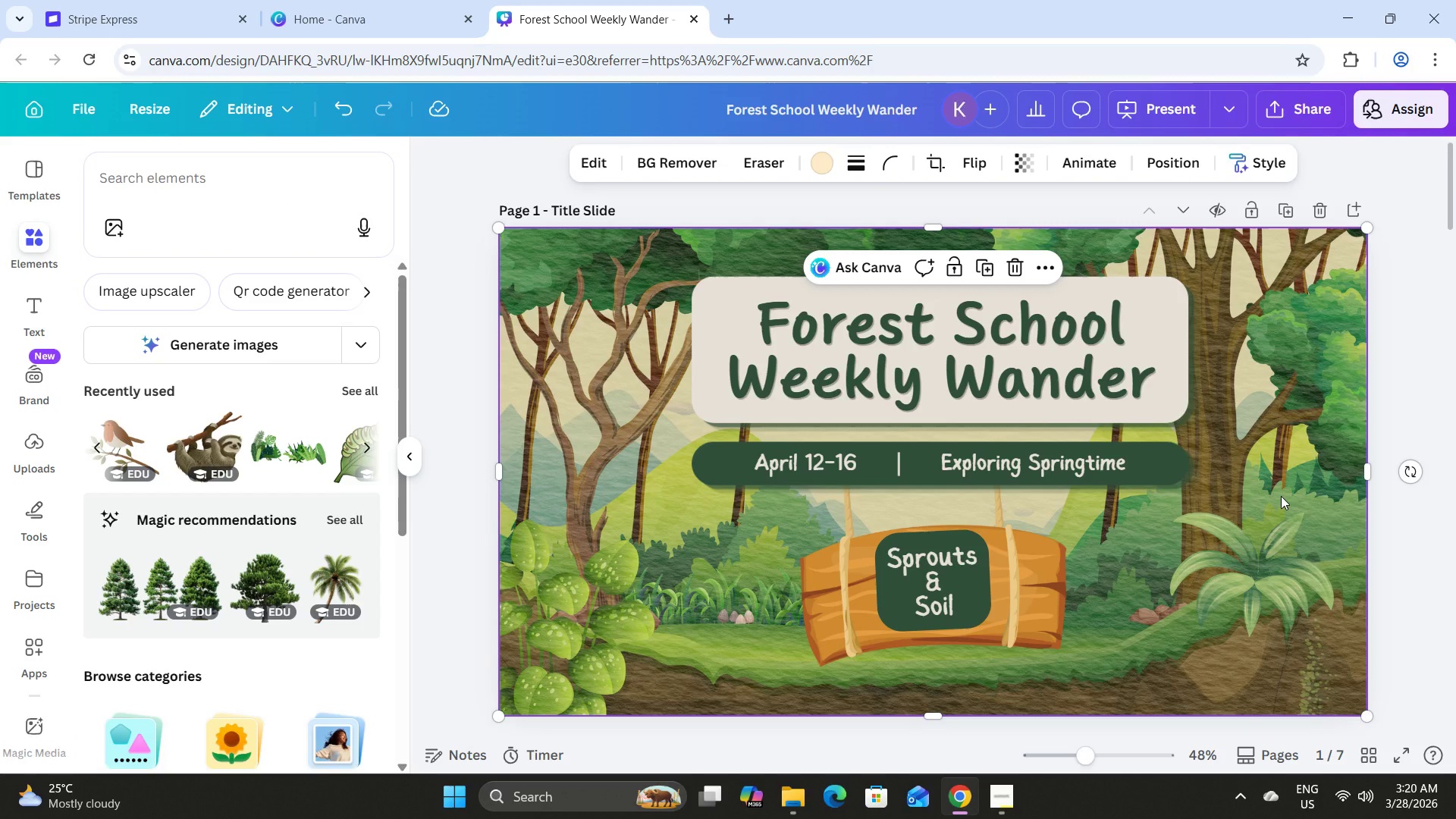 
scroll: coordinate [1281, 496], scroll_direction: down, amount: 1.0
 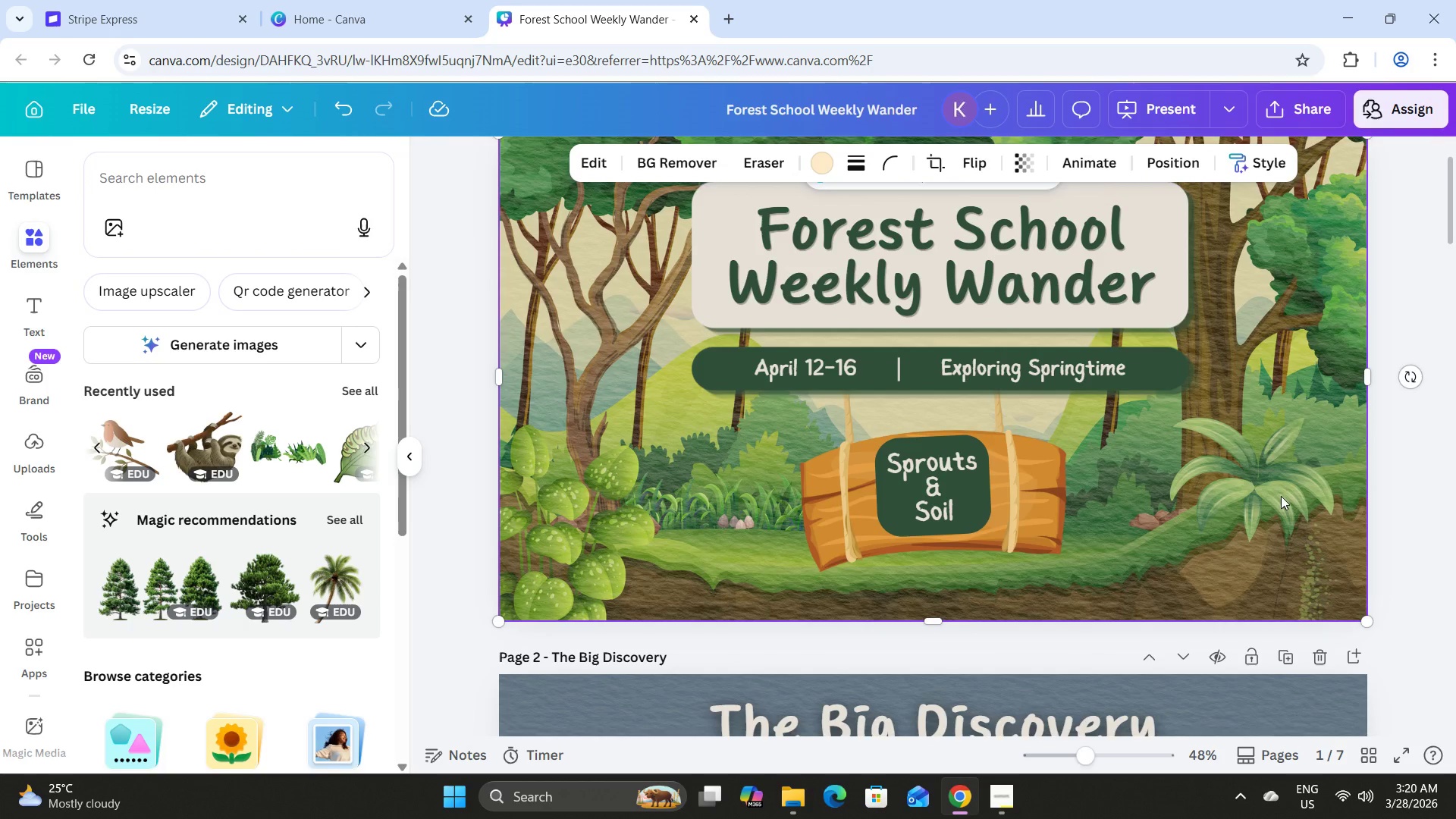 
scroll: coordinate [1281, 496], scroll_direction: up, amount: 1.0
 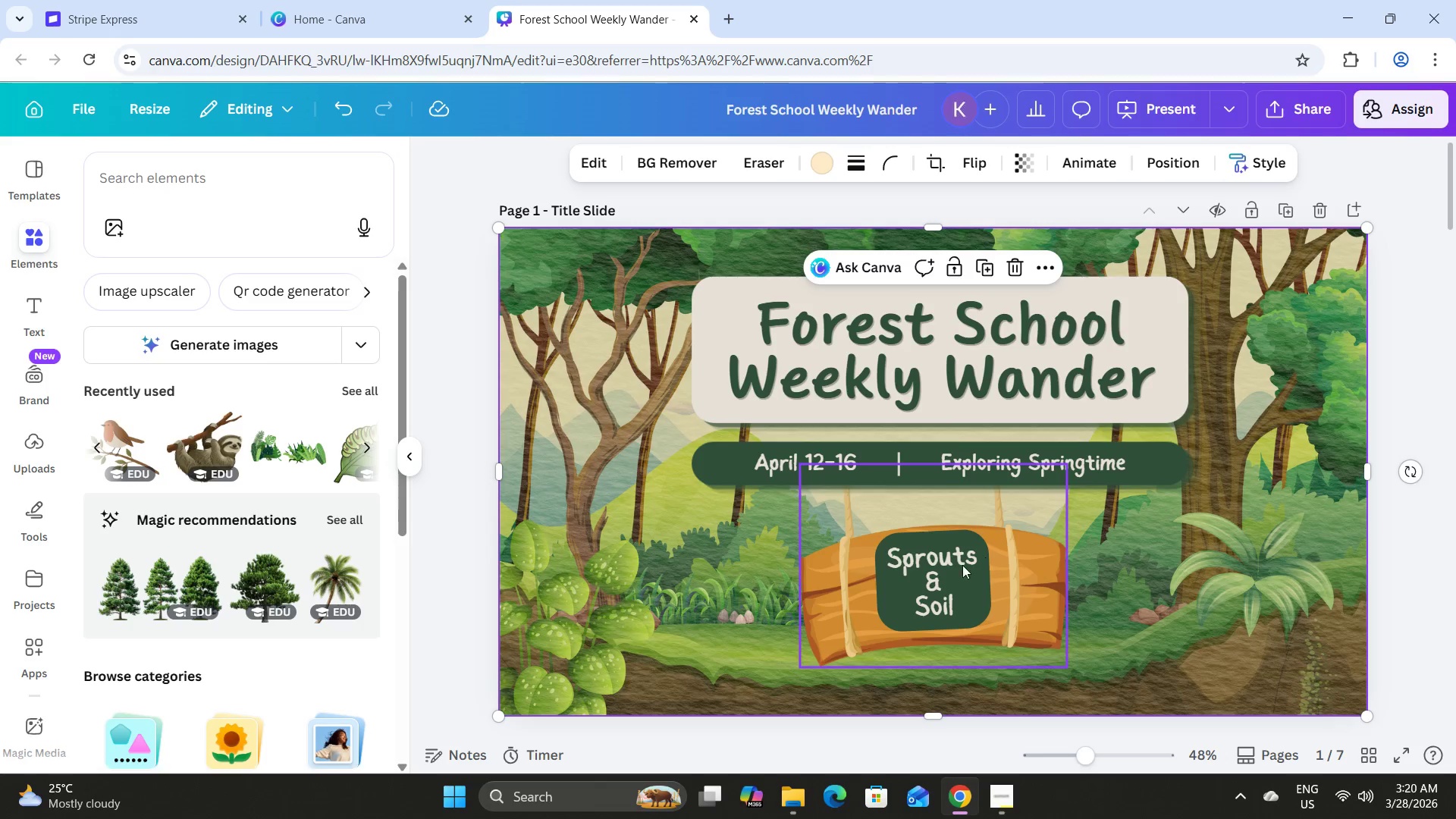 
double_click([949, 554])
 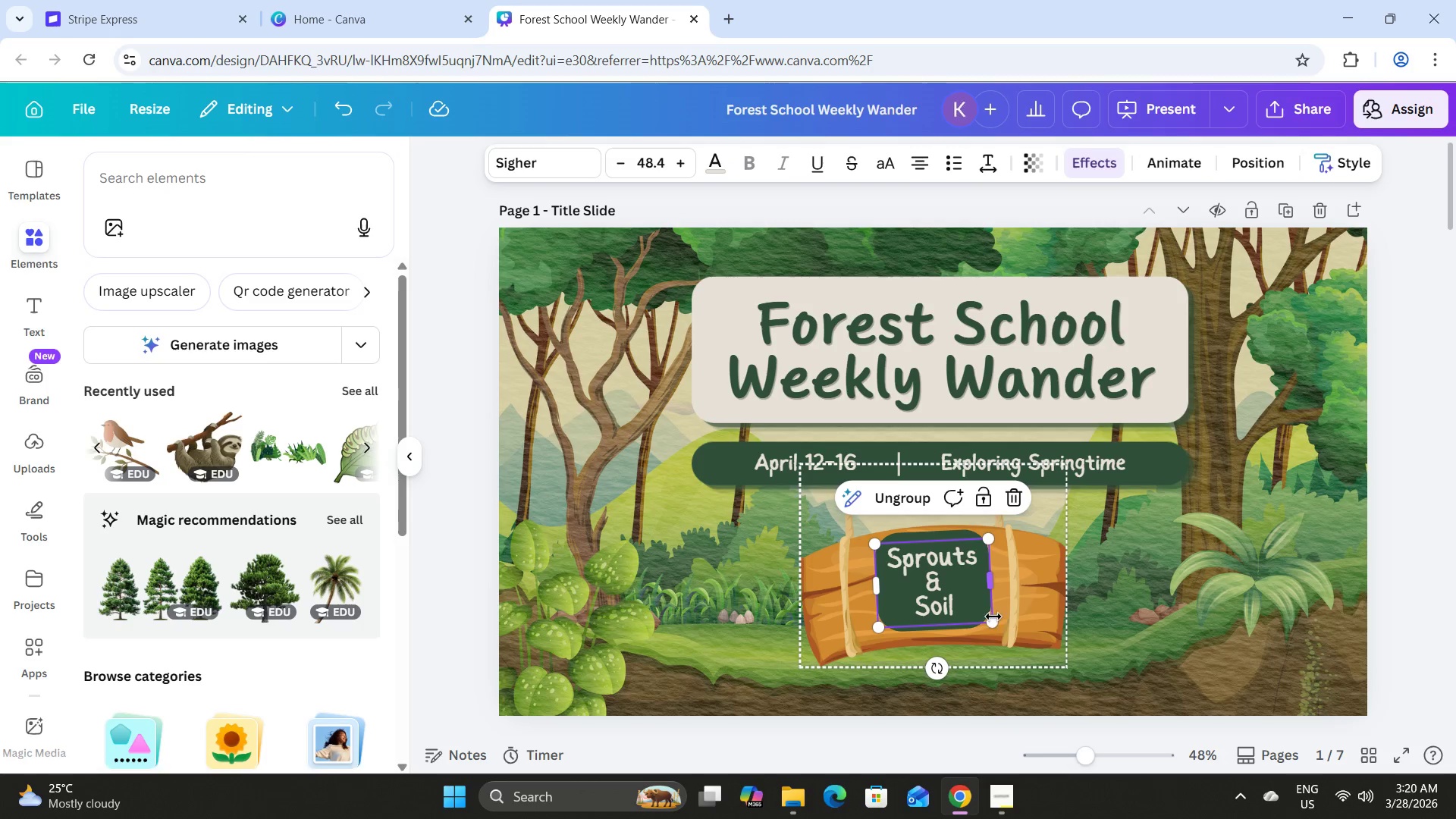 
left_click_drag(start_coordinate=[993, 619], to_coordinate=[977, 605])
 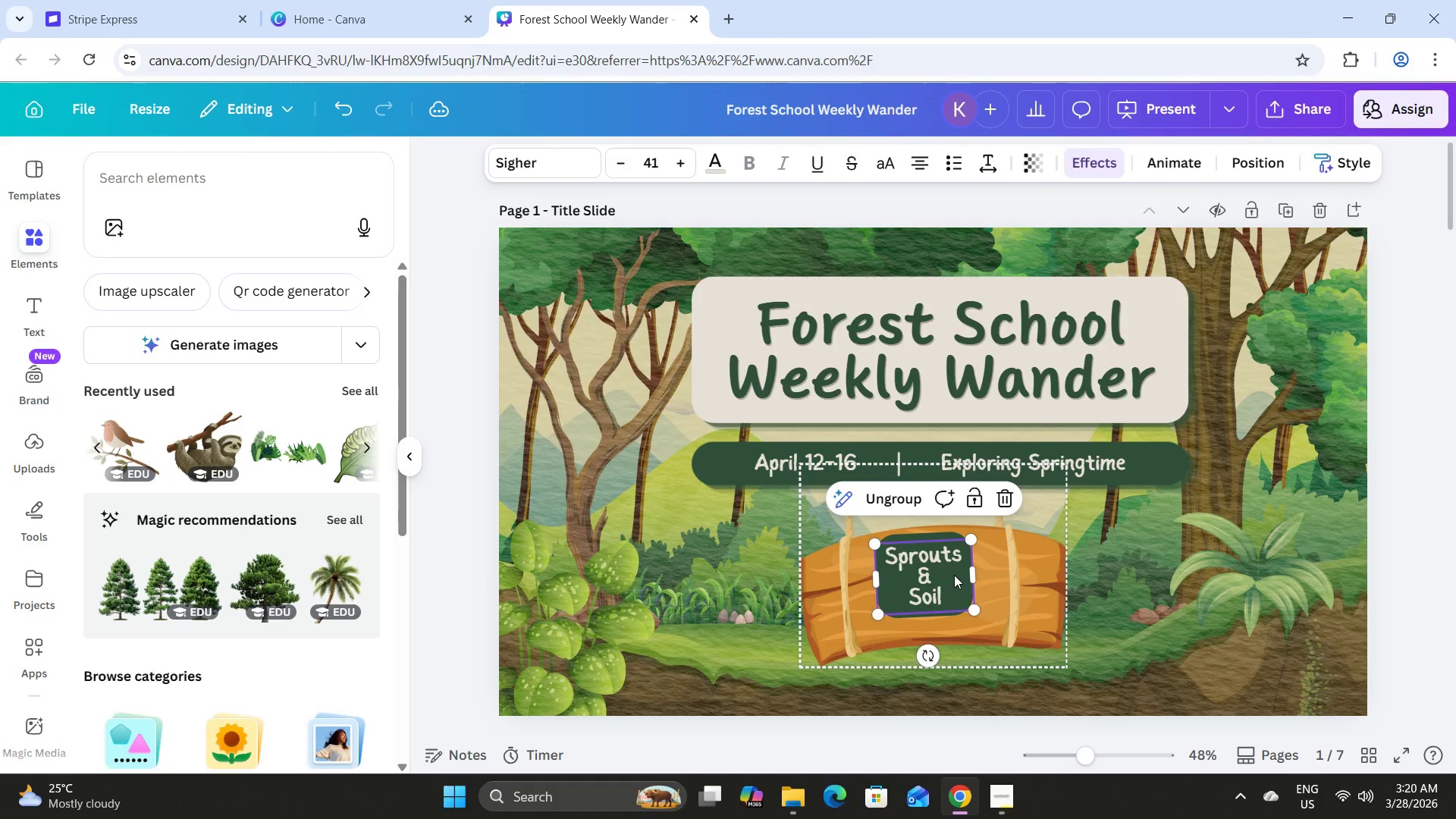 
left_click_drag(start_coordinate=[954, 575], to_coordinate=[959, 579])
 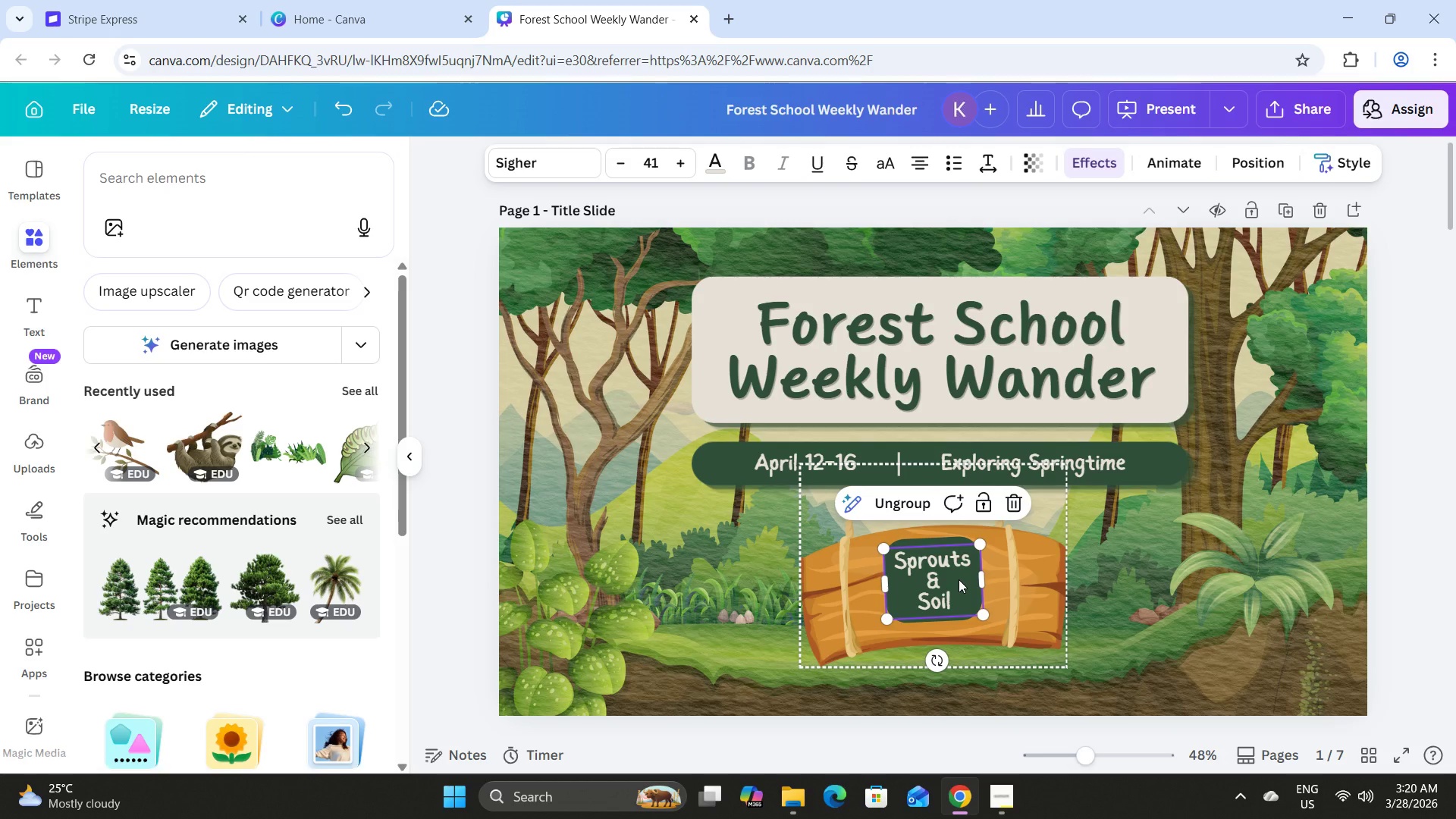 
left_click_drag(start_coordinate=[959, 579], to_coordinate=[958, 583])
 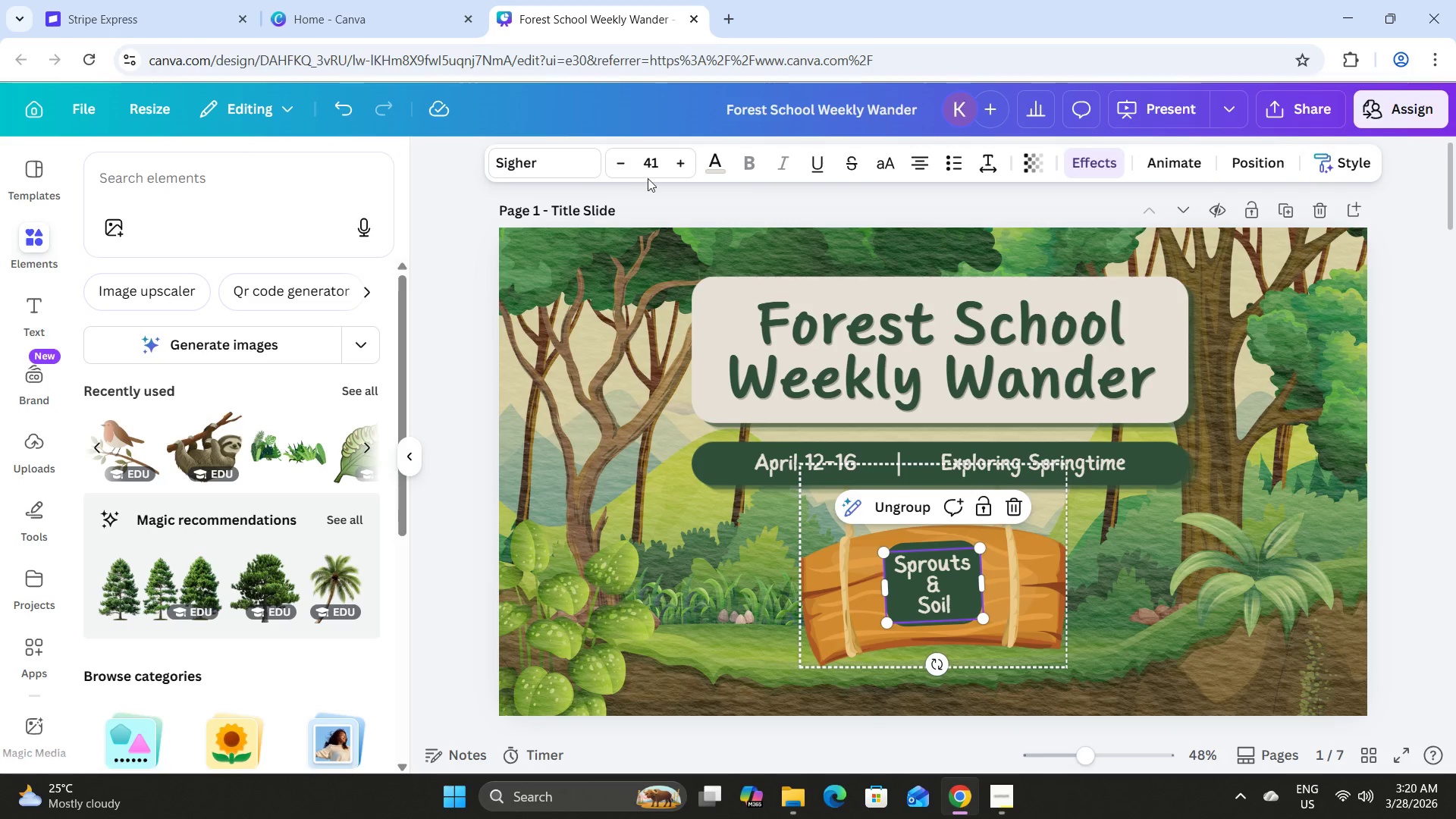 
left_click([649, 170])
 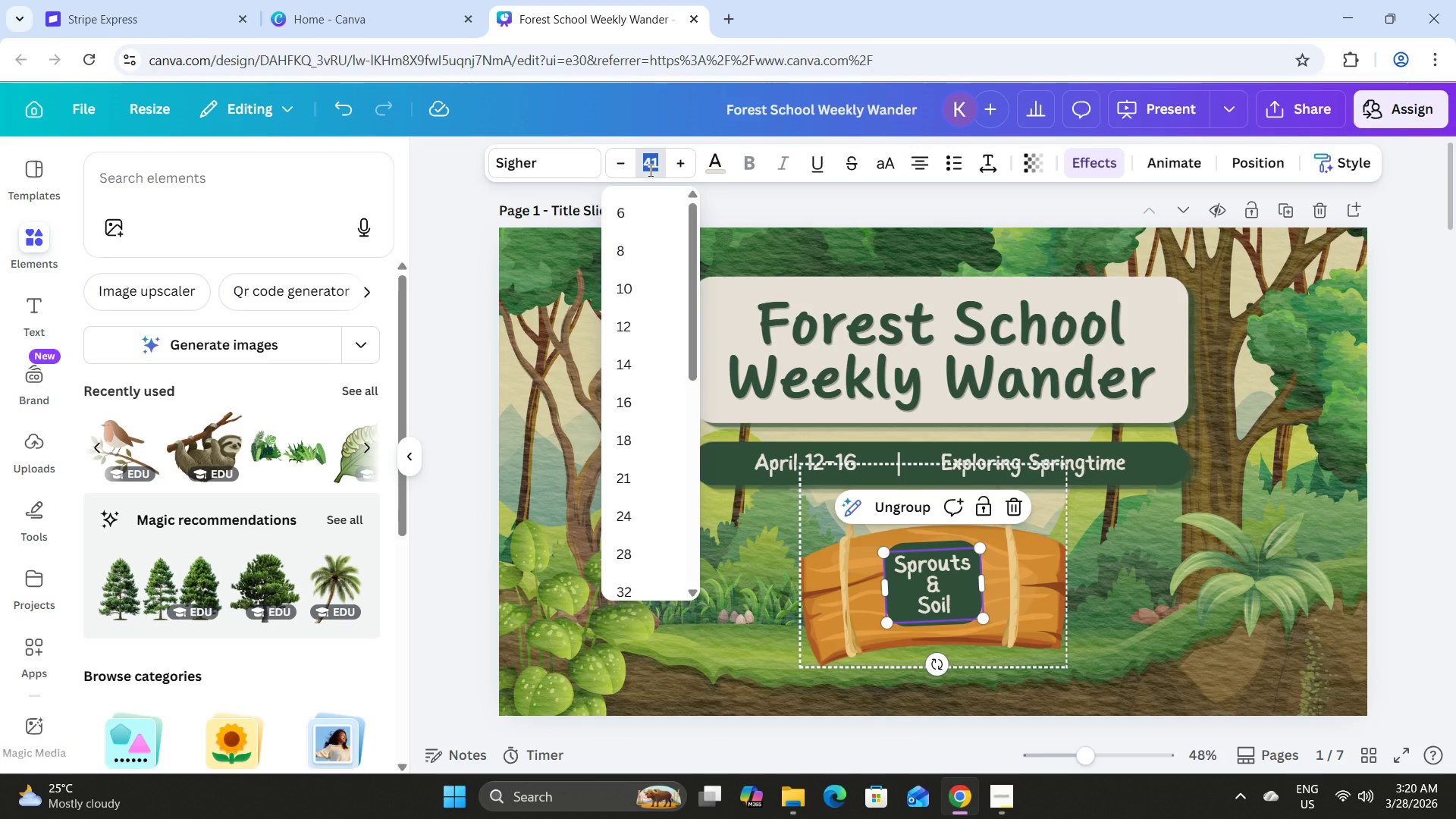 
key(Numpad4)
 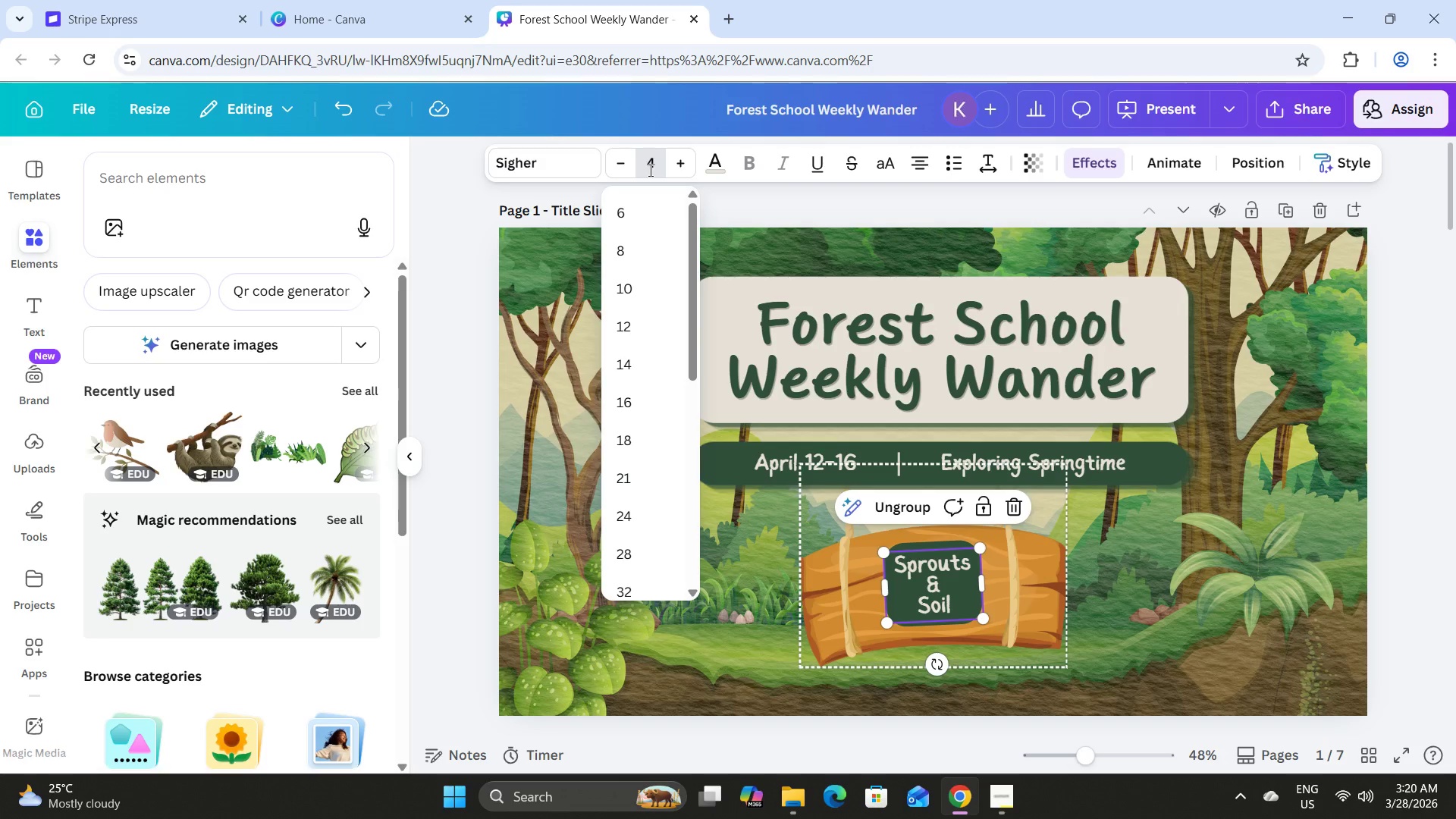 
key(Numpad4)
 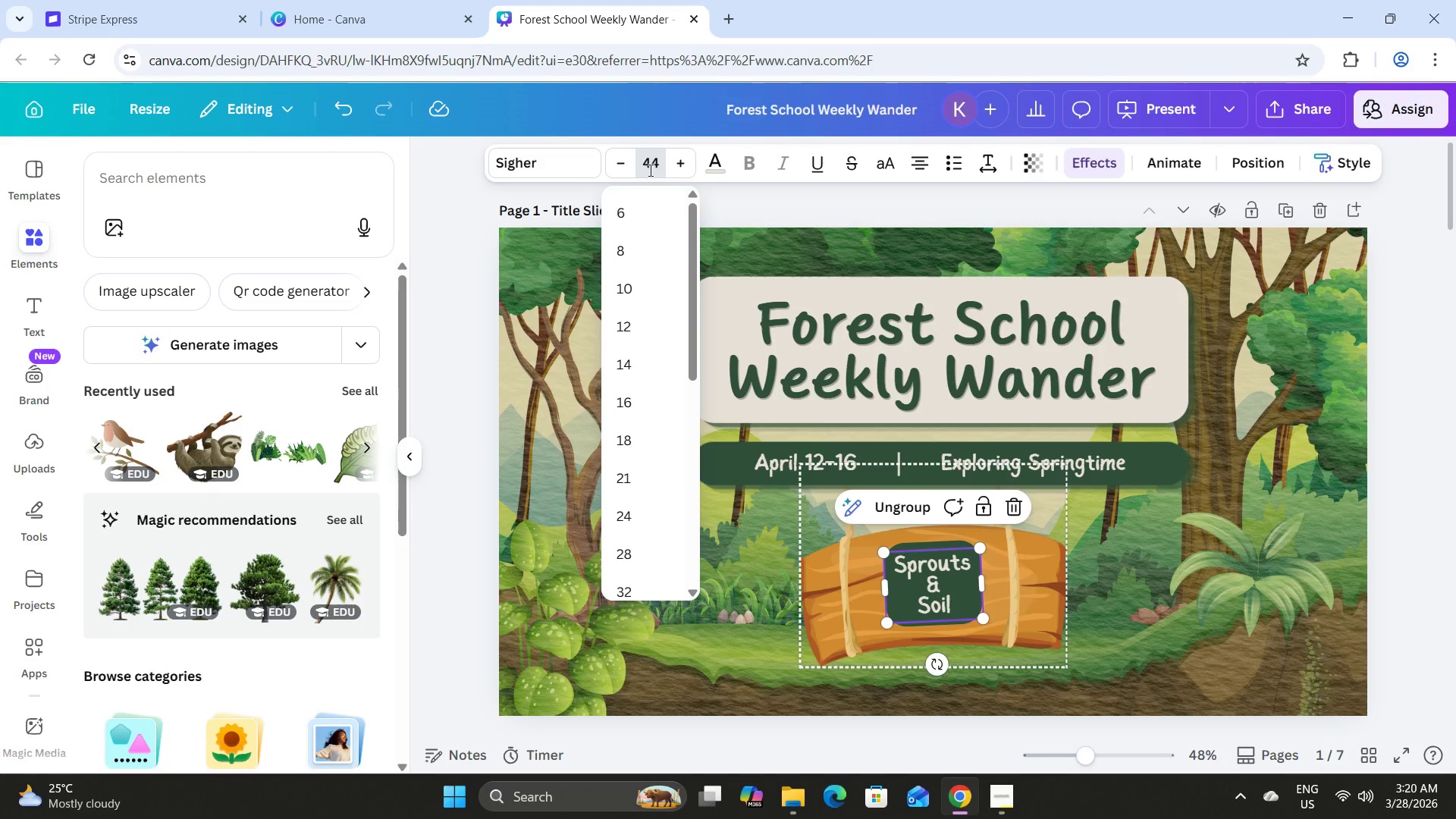 
key(Backspace)
 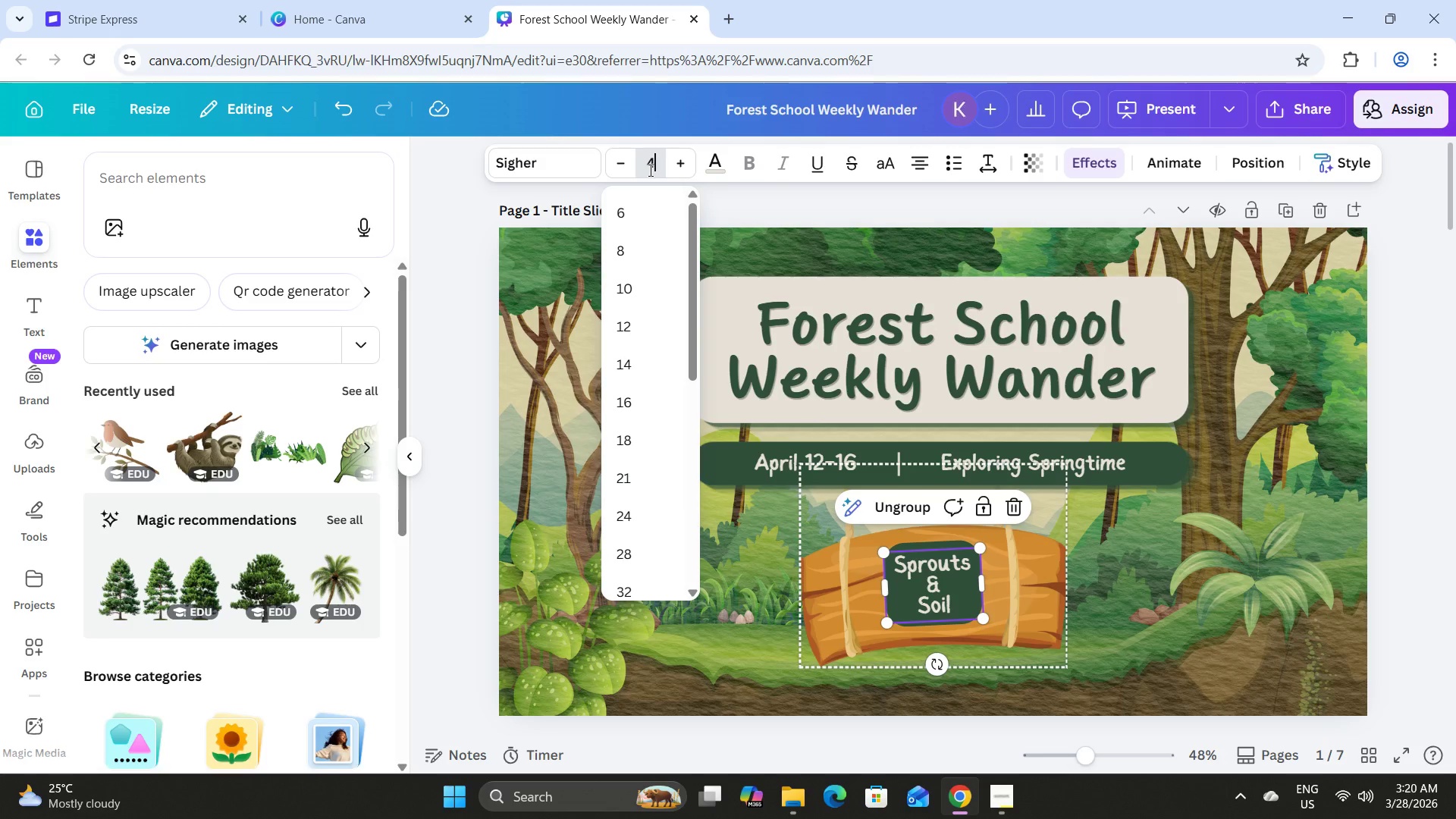 
key(Numpad0)
 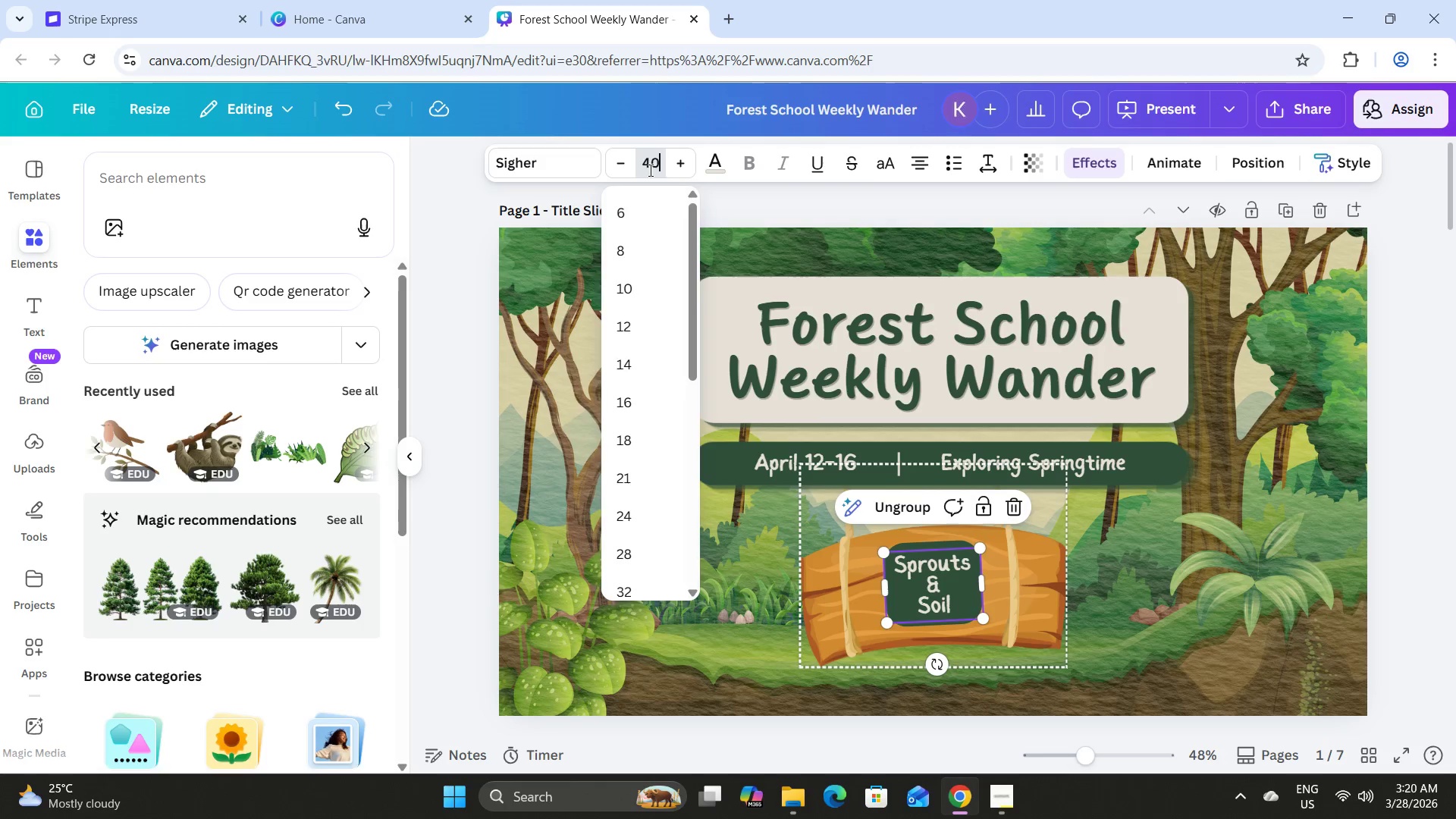 
key(NumpadEnter)
 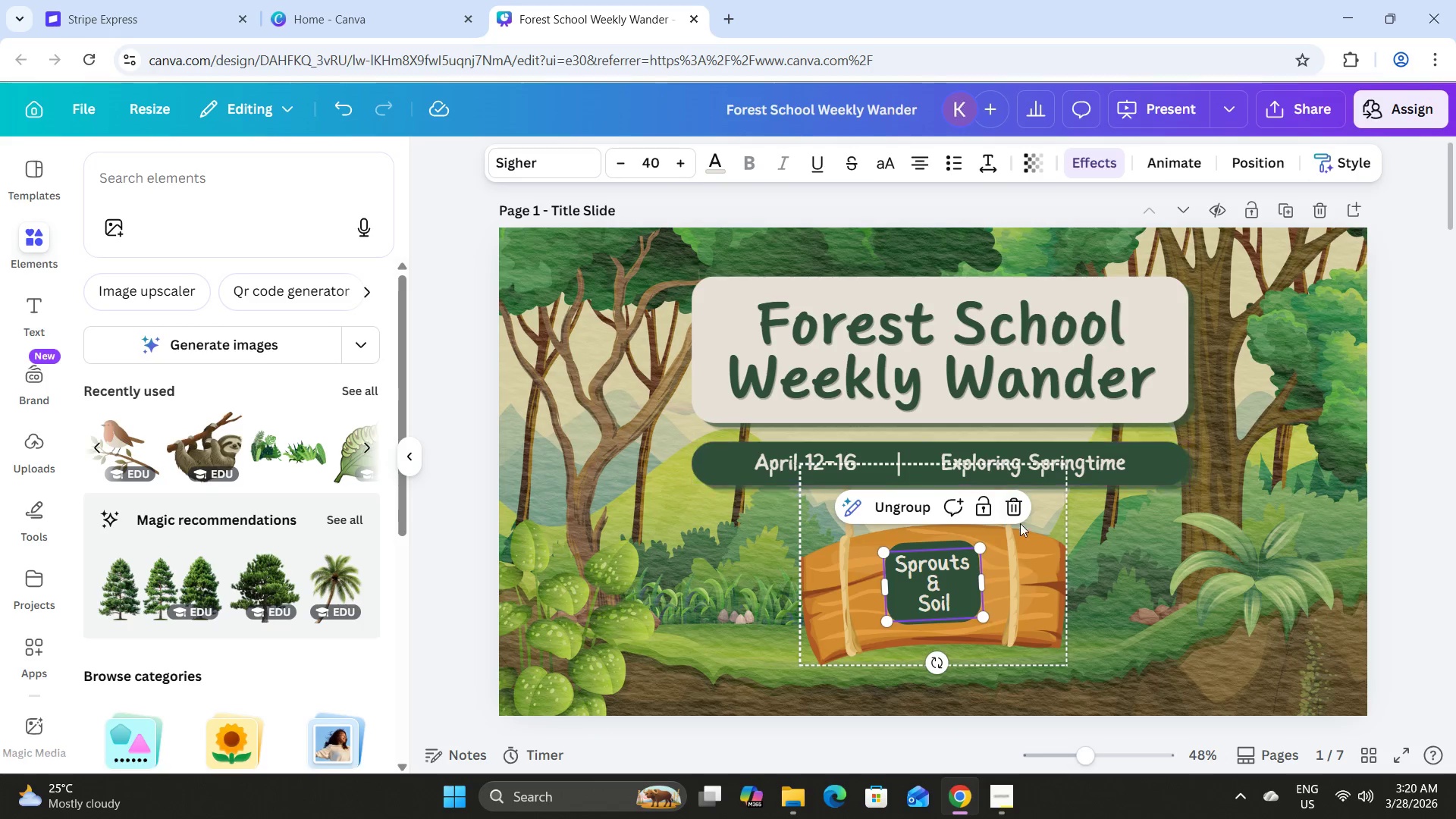 
left_click([1143, 565])
 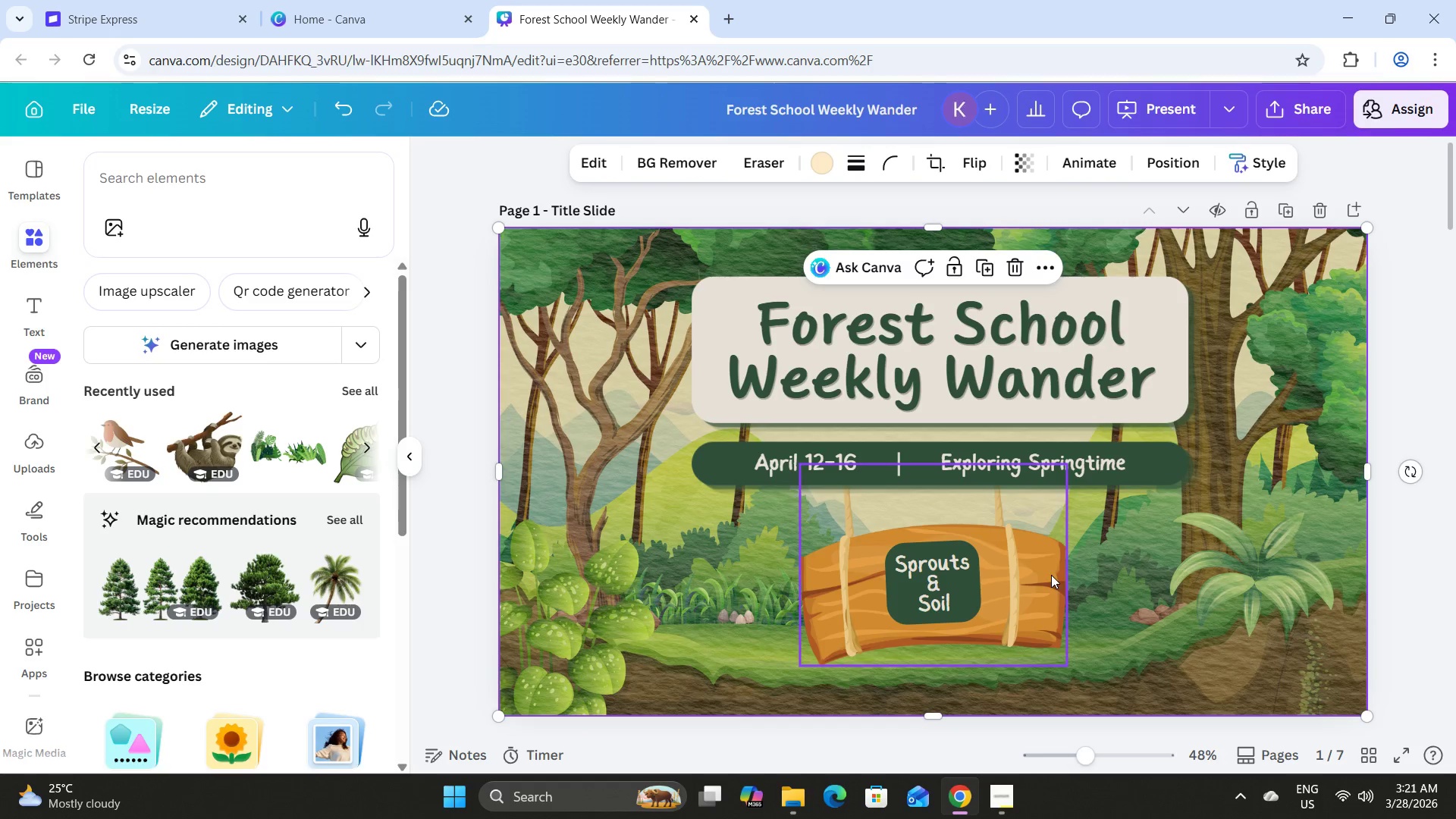 
scroll: coordinate [1133, 554], scroll_direction: down, amount: 1.0
 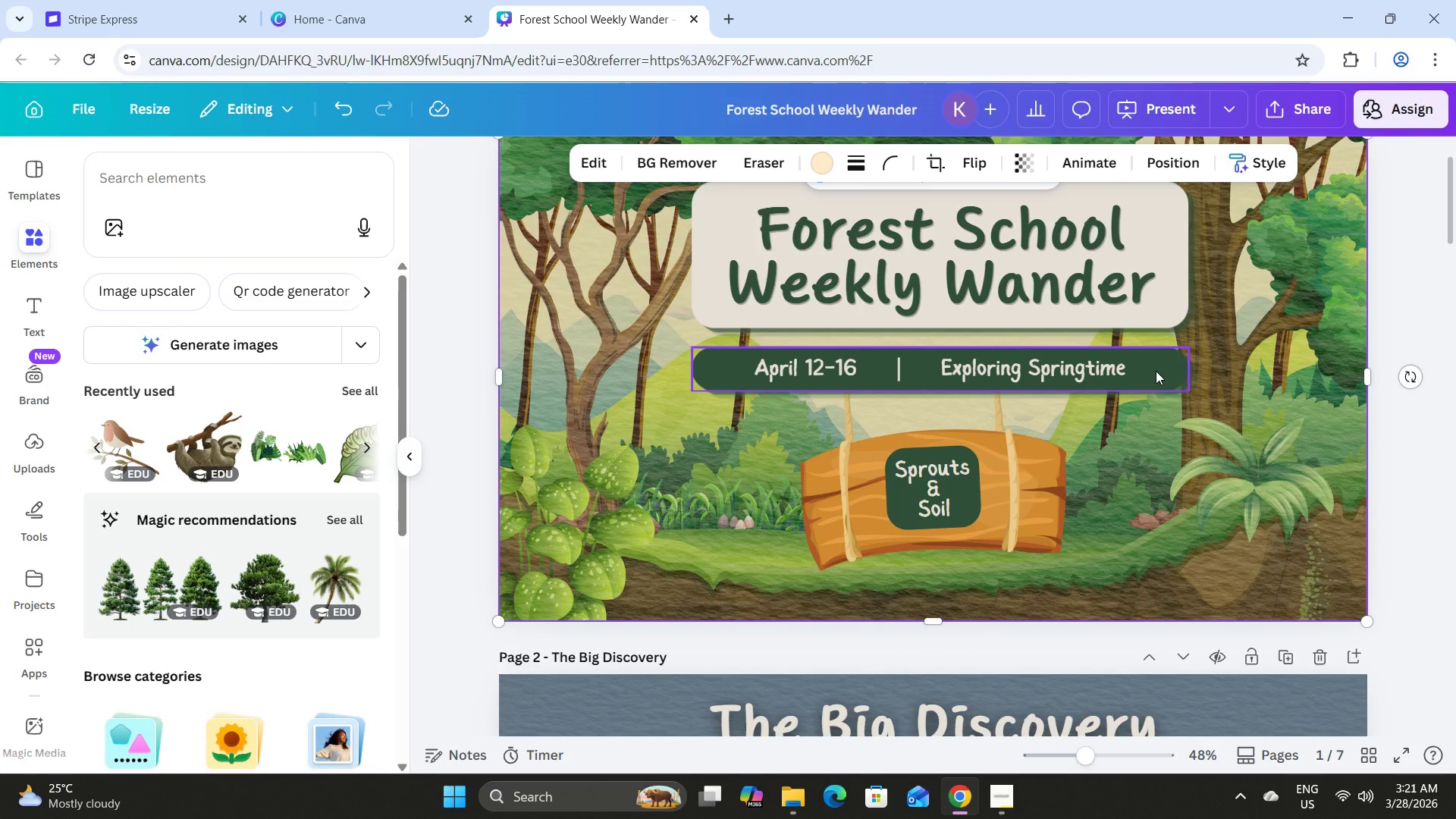 
scroll: coordinate [1192, 470], scroll_direction: up, amount: 2.0
 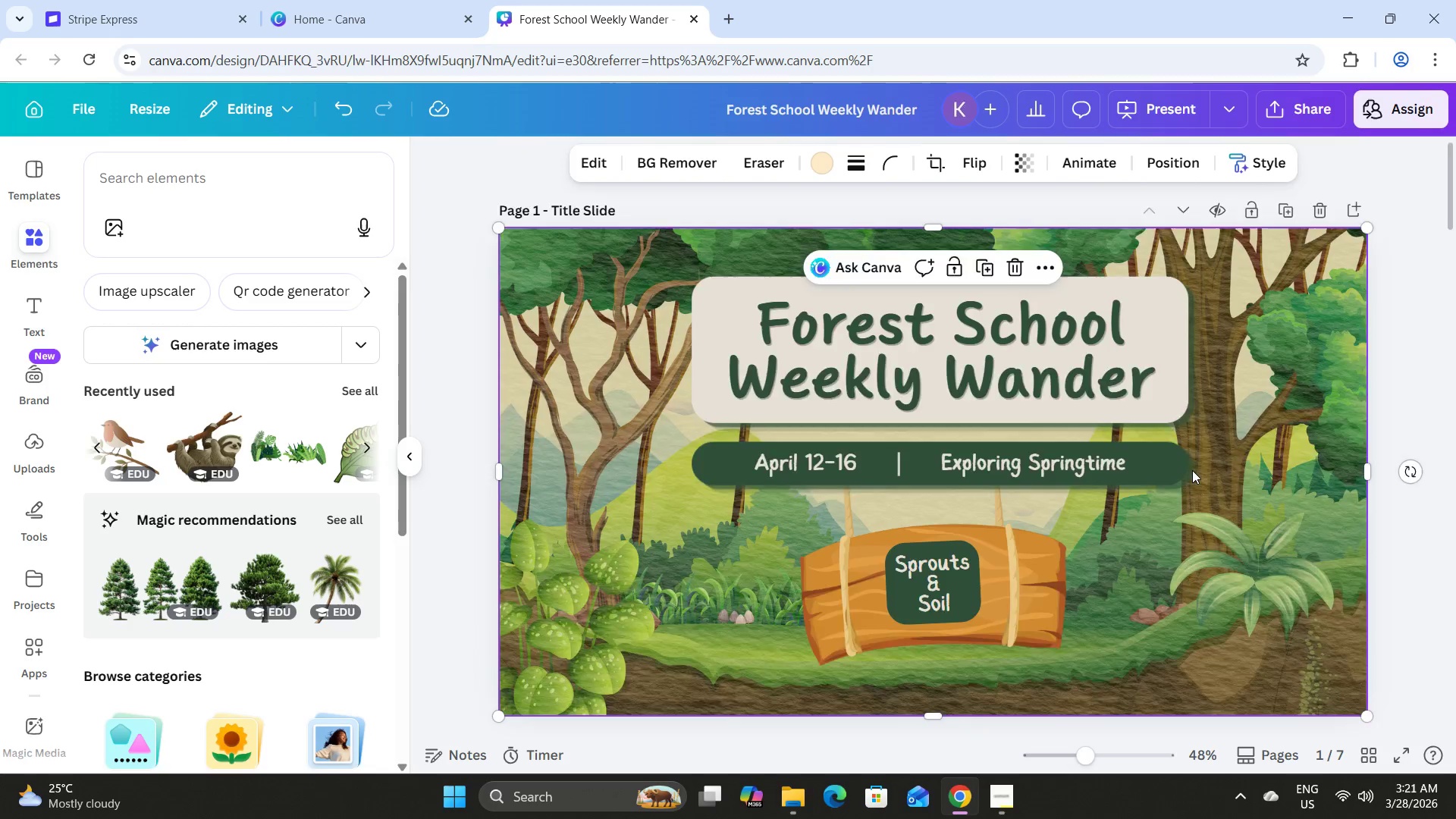 
scroll: coordinate [1192, 470], scroll_direction: down, amount: 40.0
 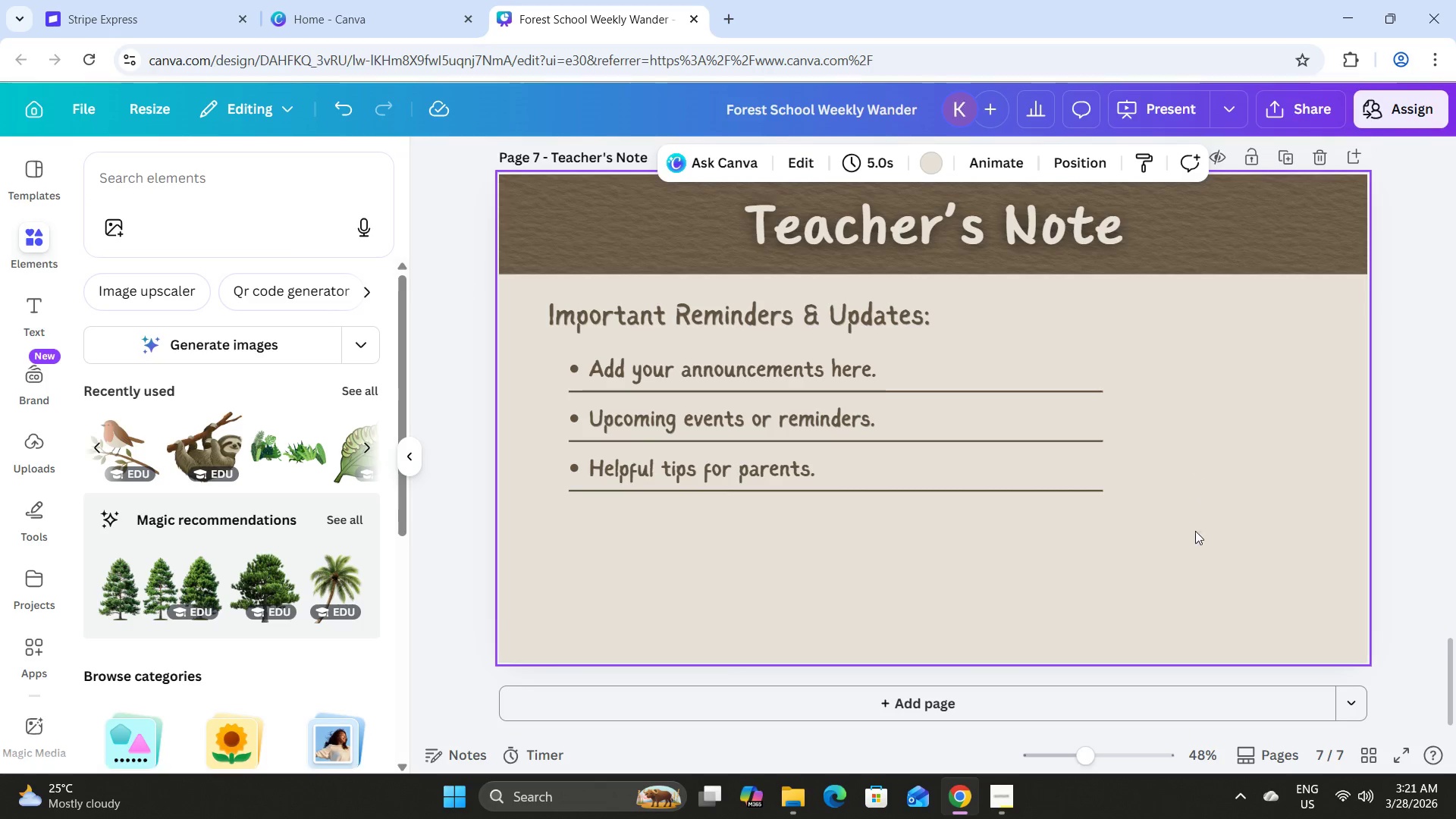 
left_click_drag(start_coordinate=[1187, 563], to_coordinate=[544, 308])
 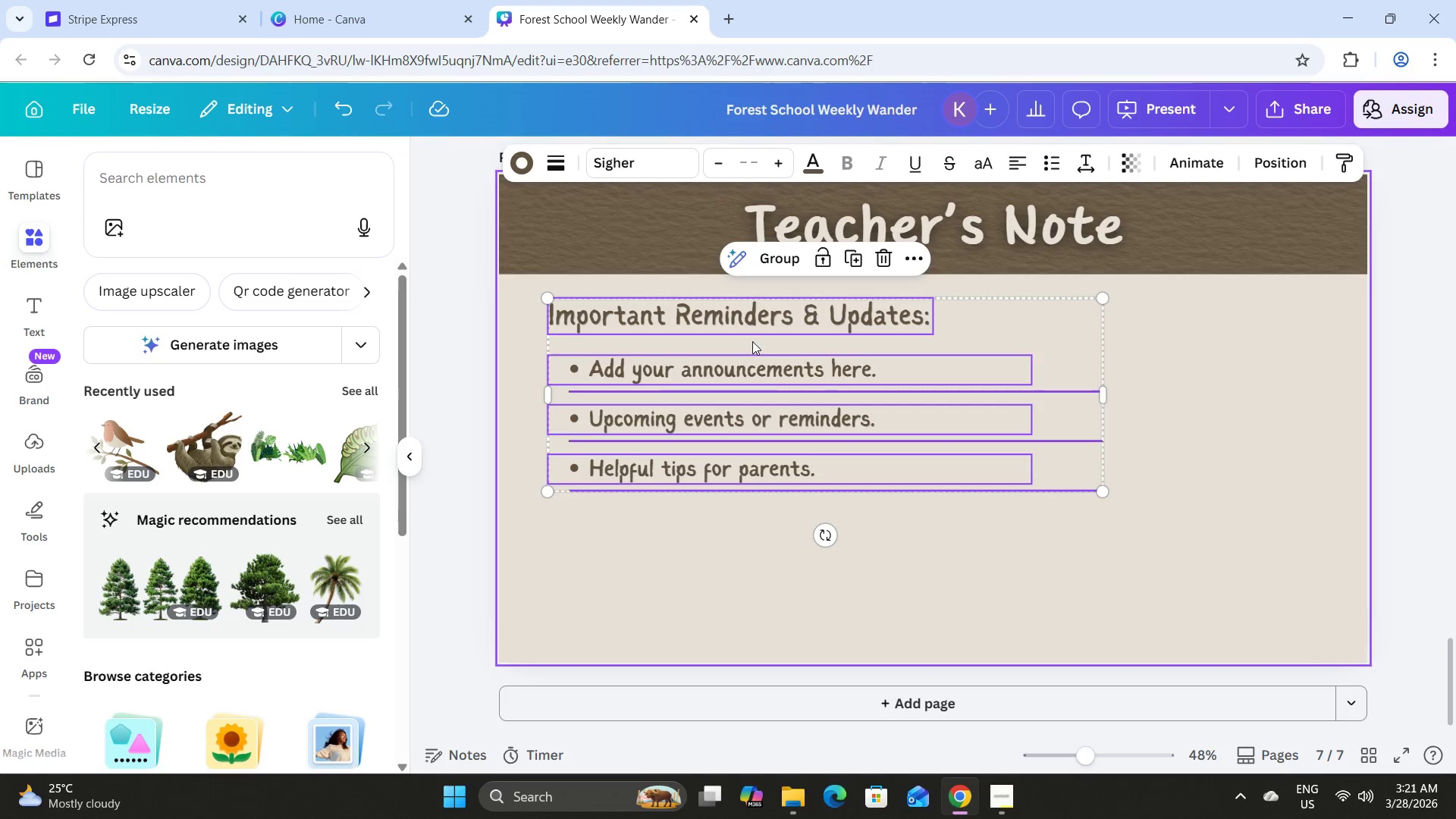 
left_click_drag(start_coordinate=[752, 340], to_coordinate=[756, 368])
 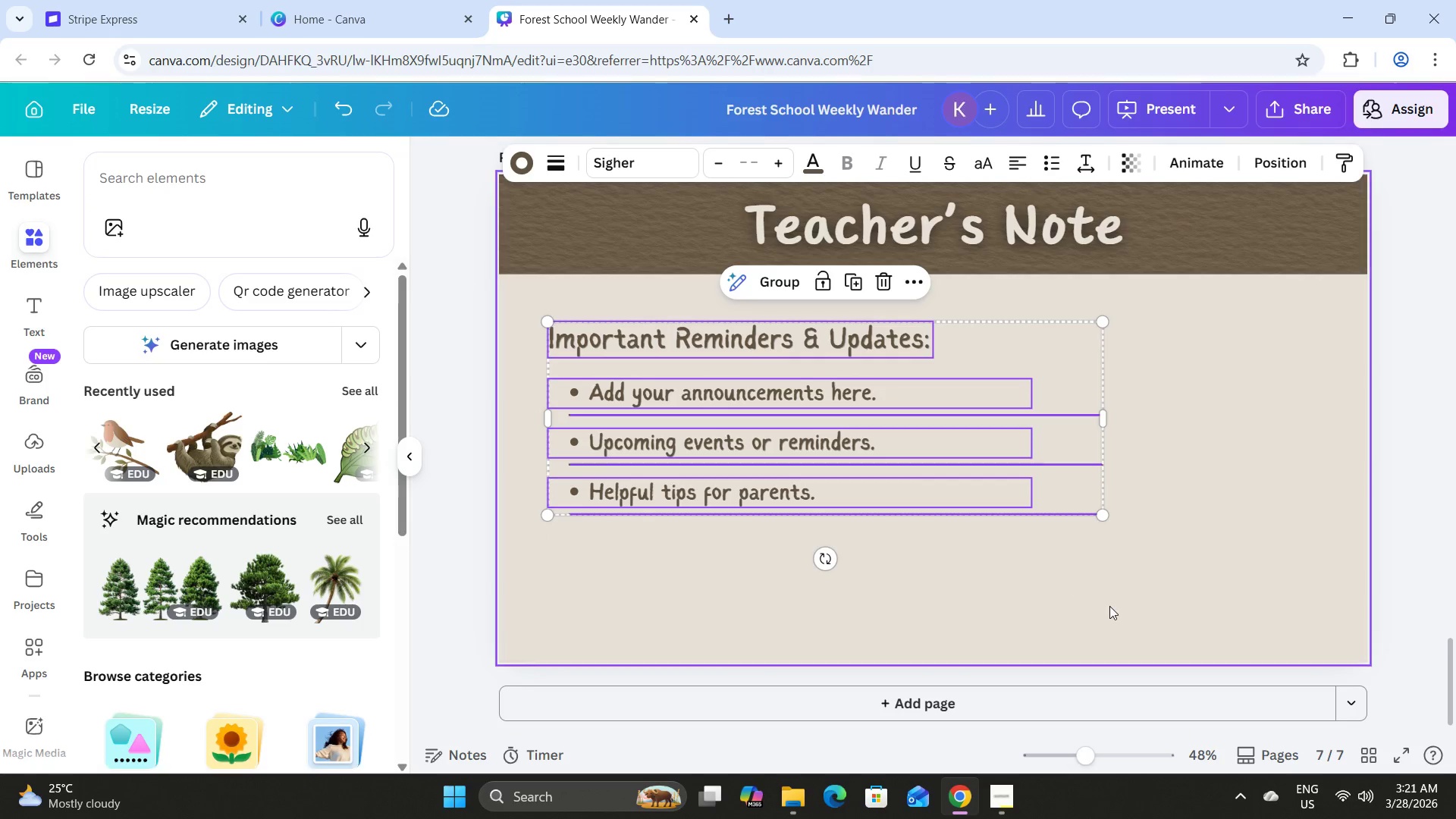 
left_click([1109, 606])
 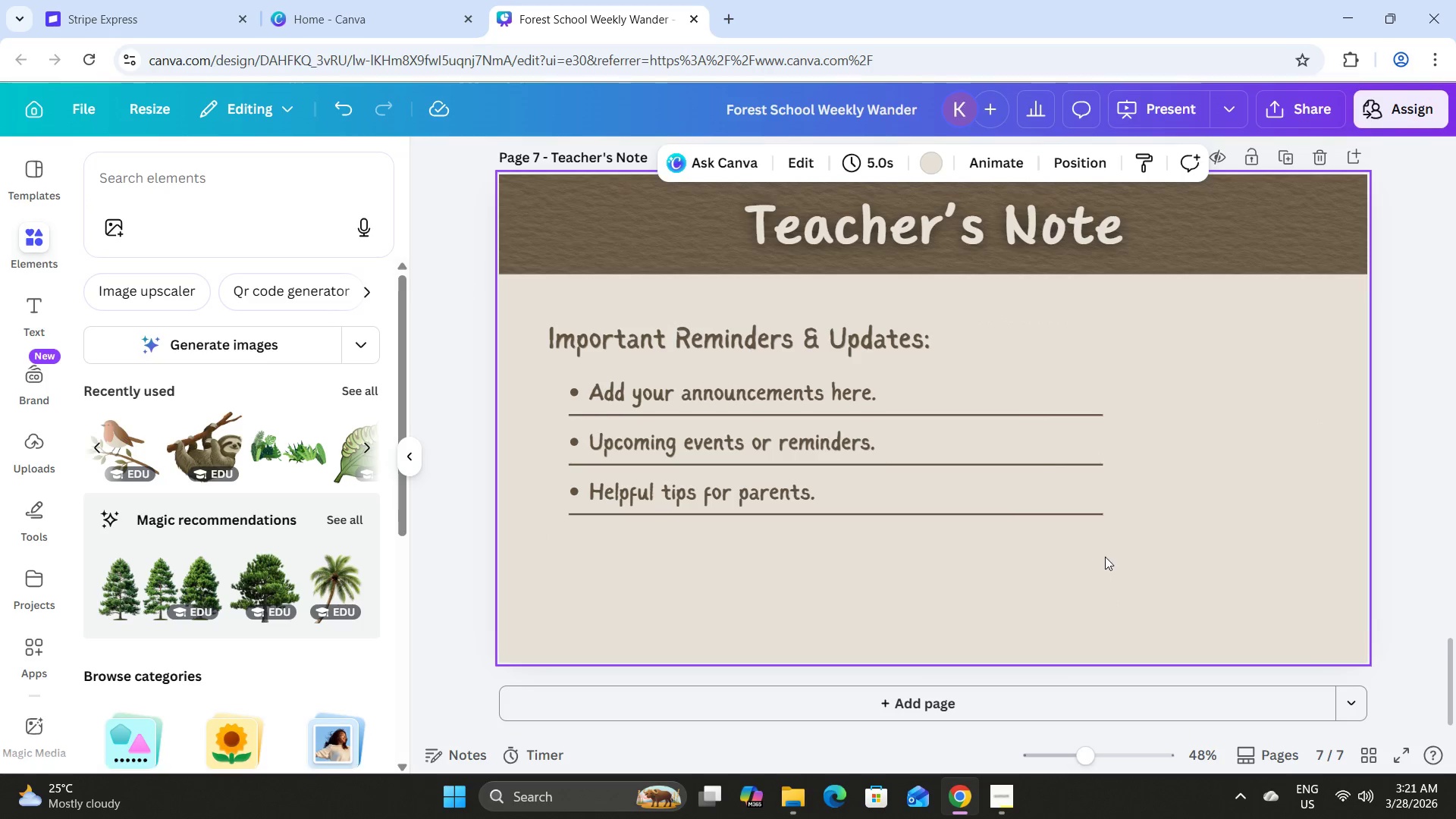 
scroll: coordinate [1110, 554], scroll_direction: down, amount: 1.0
 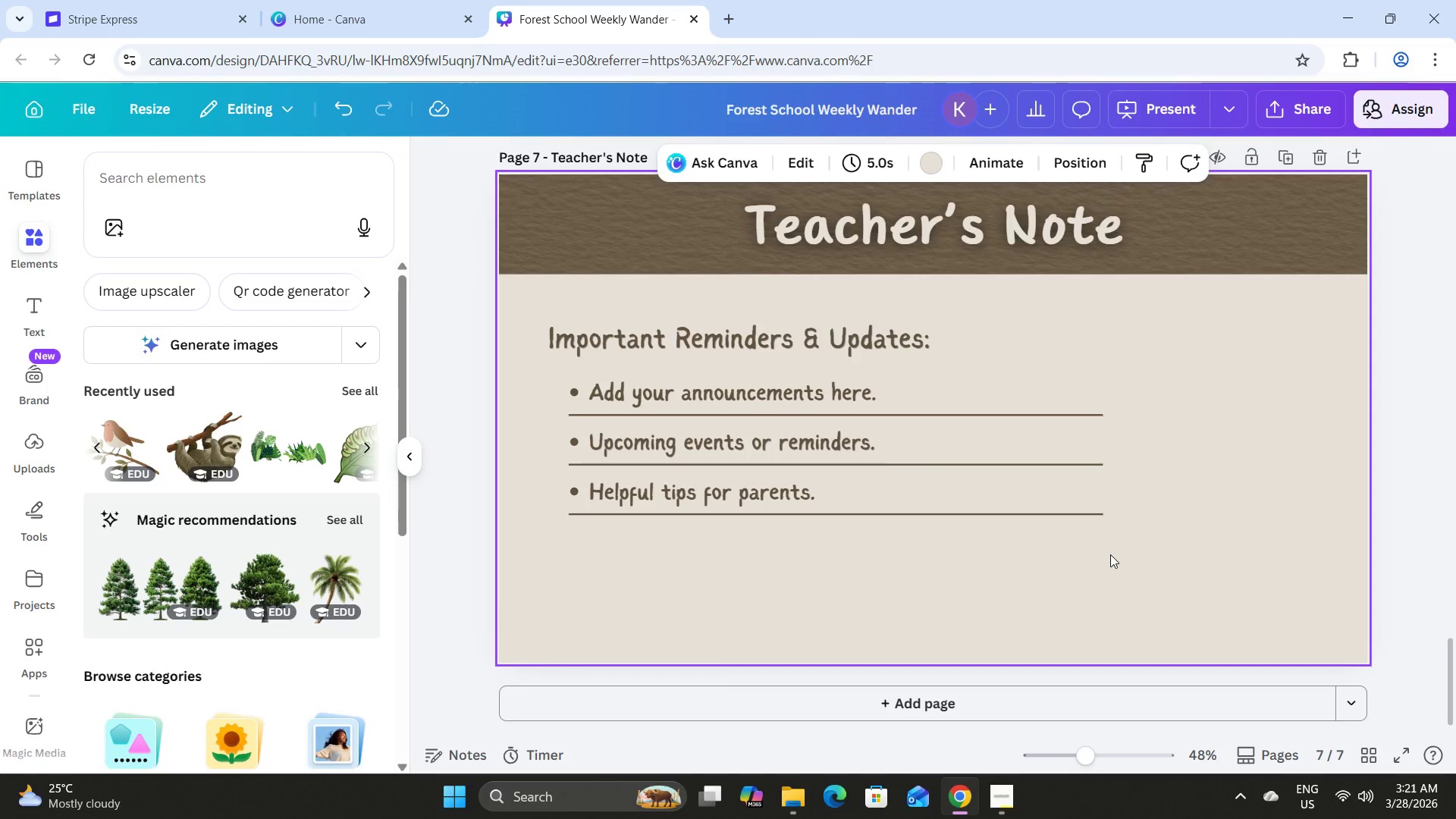 
scroll: coordinate [1110, 554], scroll_direction: up, amount: 10.0
 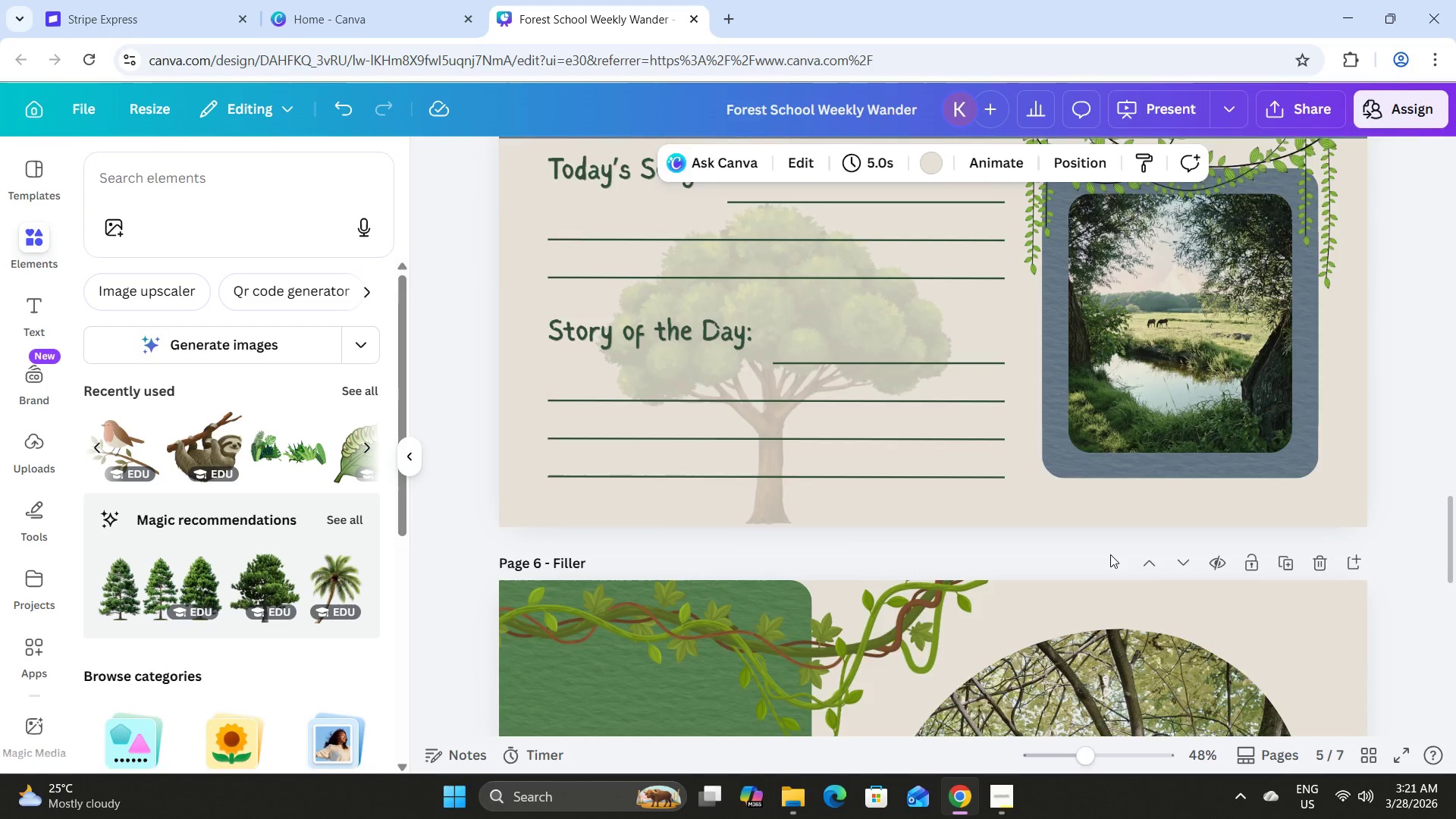 
scroll: coordinate [1110, 554], scroll_direction: down, amount: 9.0
 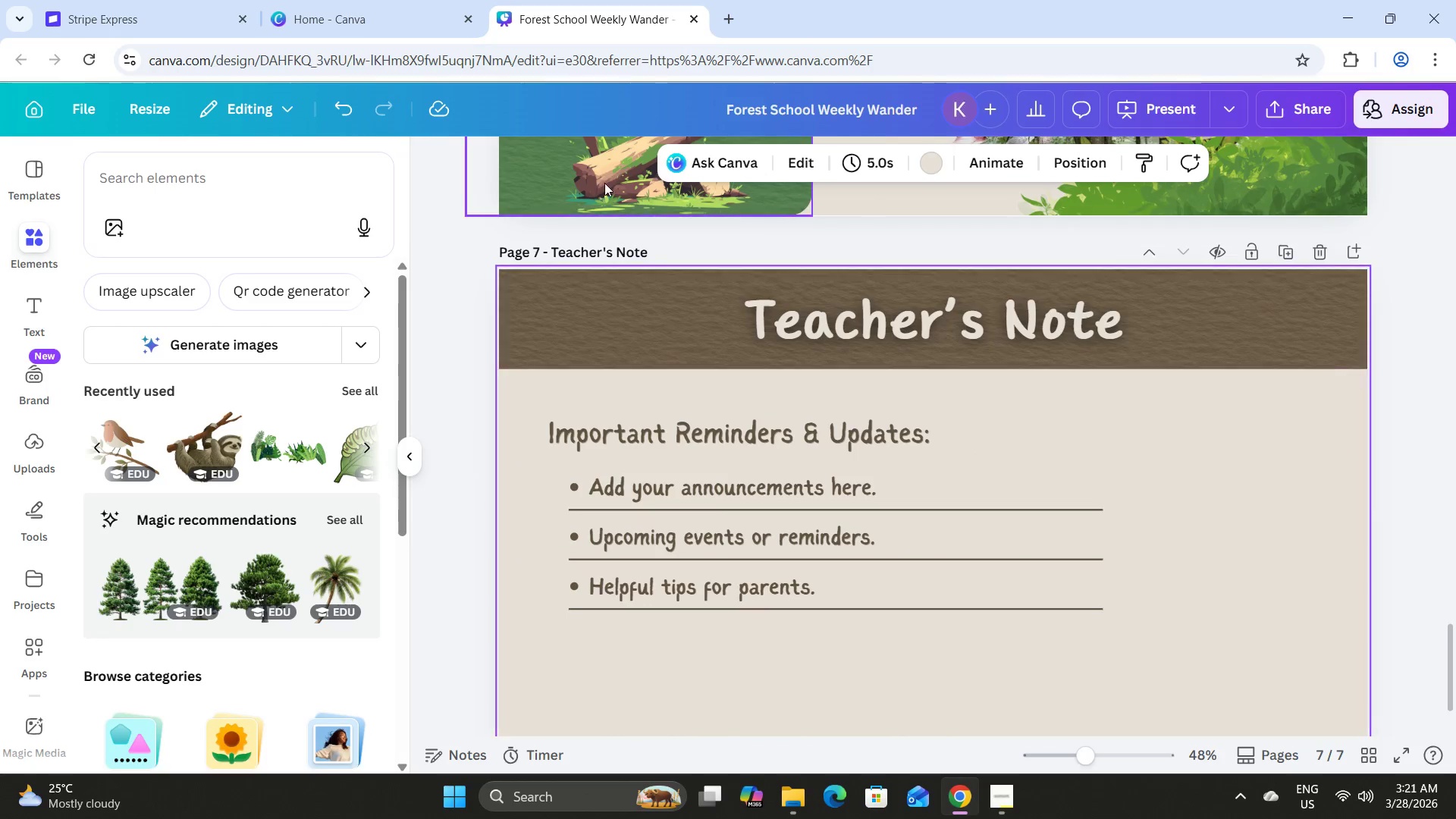 
left_click([233, 199])
 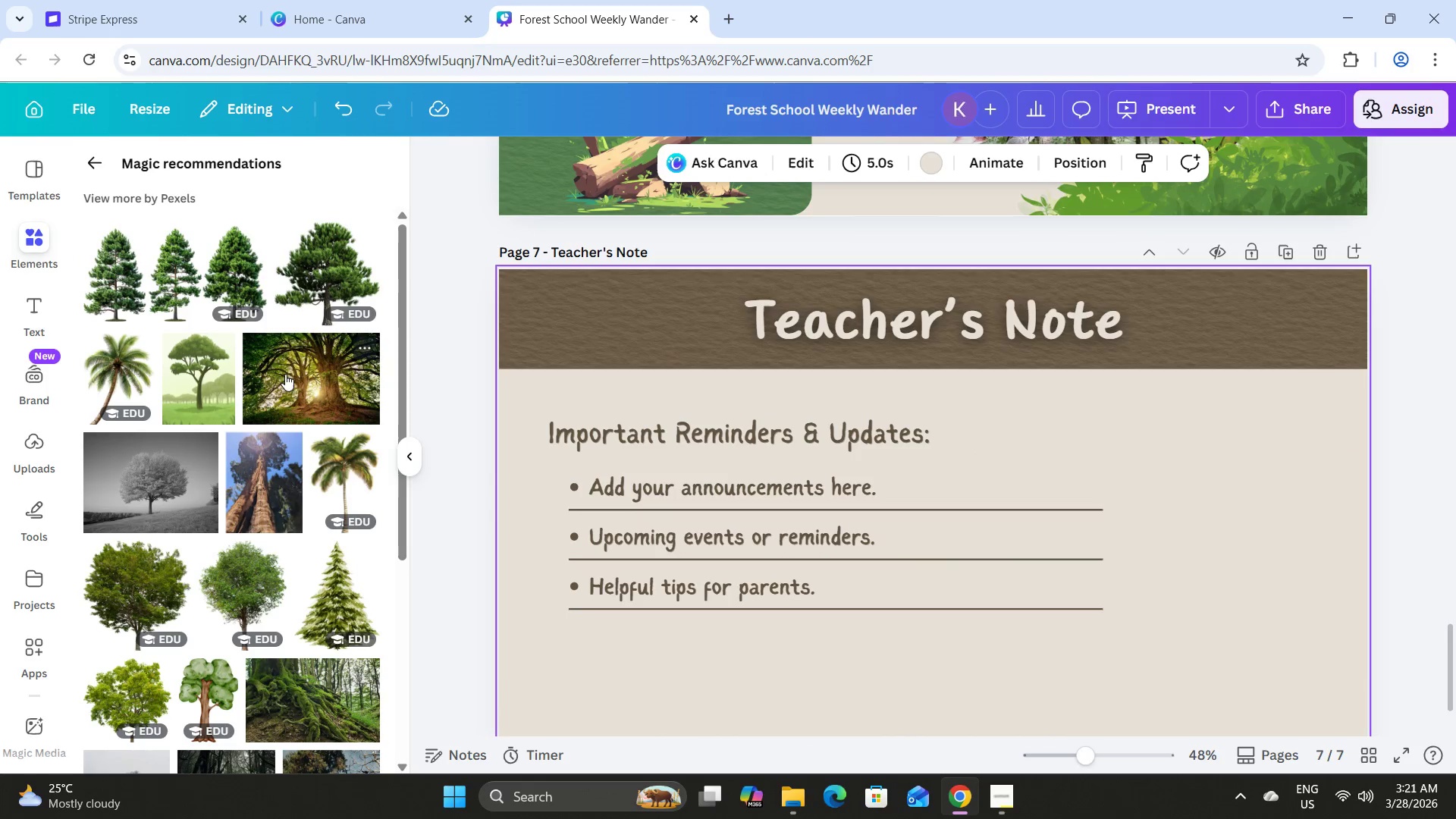 
scroll: coordinate [255, 441], scroll_direction: down, amount: 4.0
 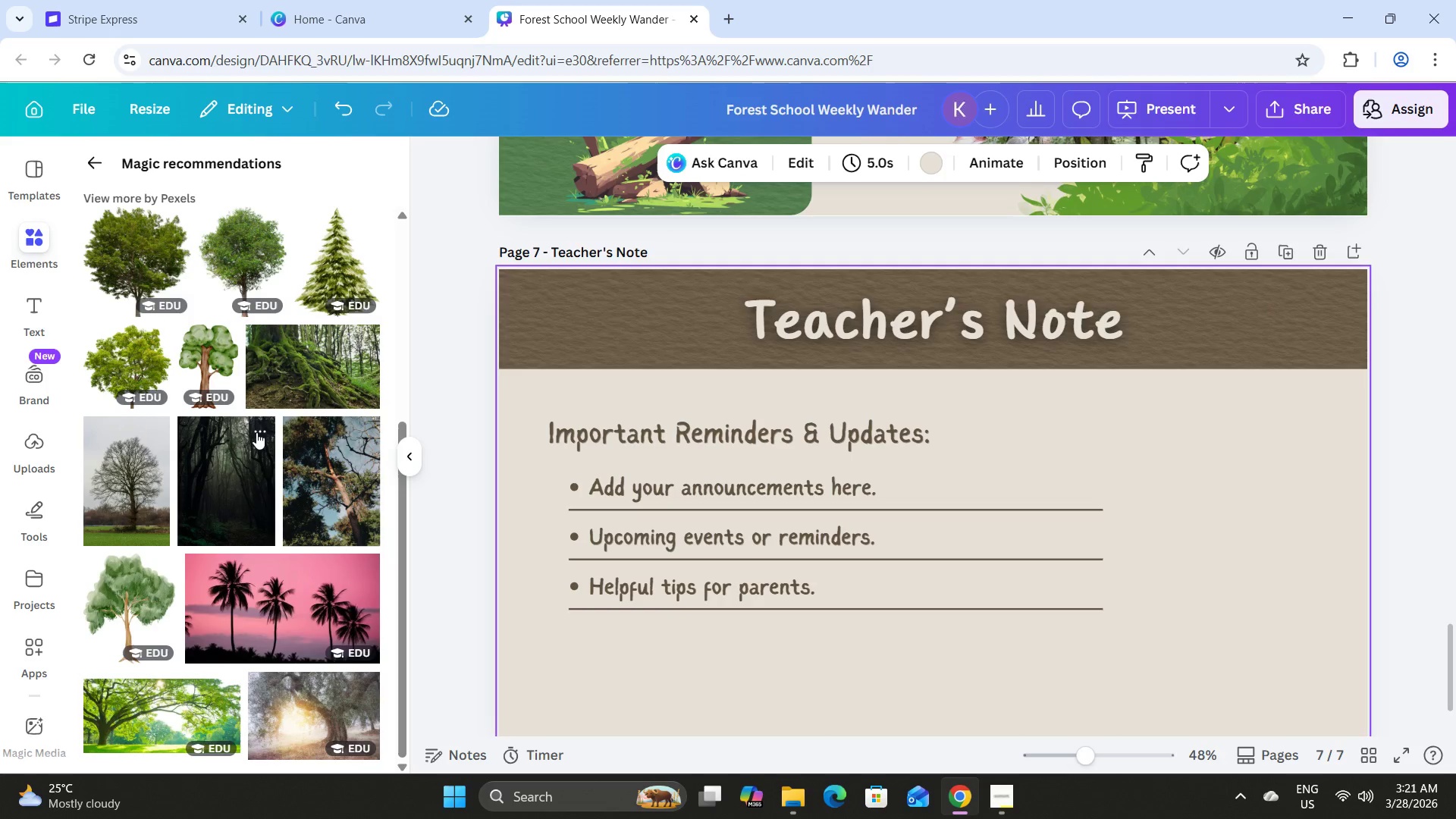 
scroll: coordinate [256, 428], scroll_direction: up, amount: 1.0
 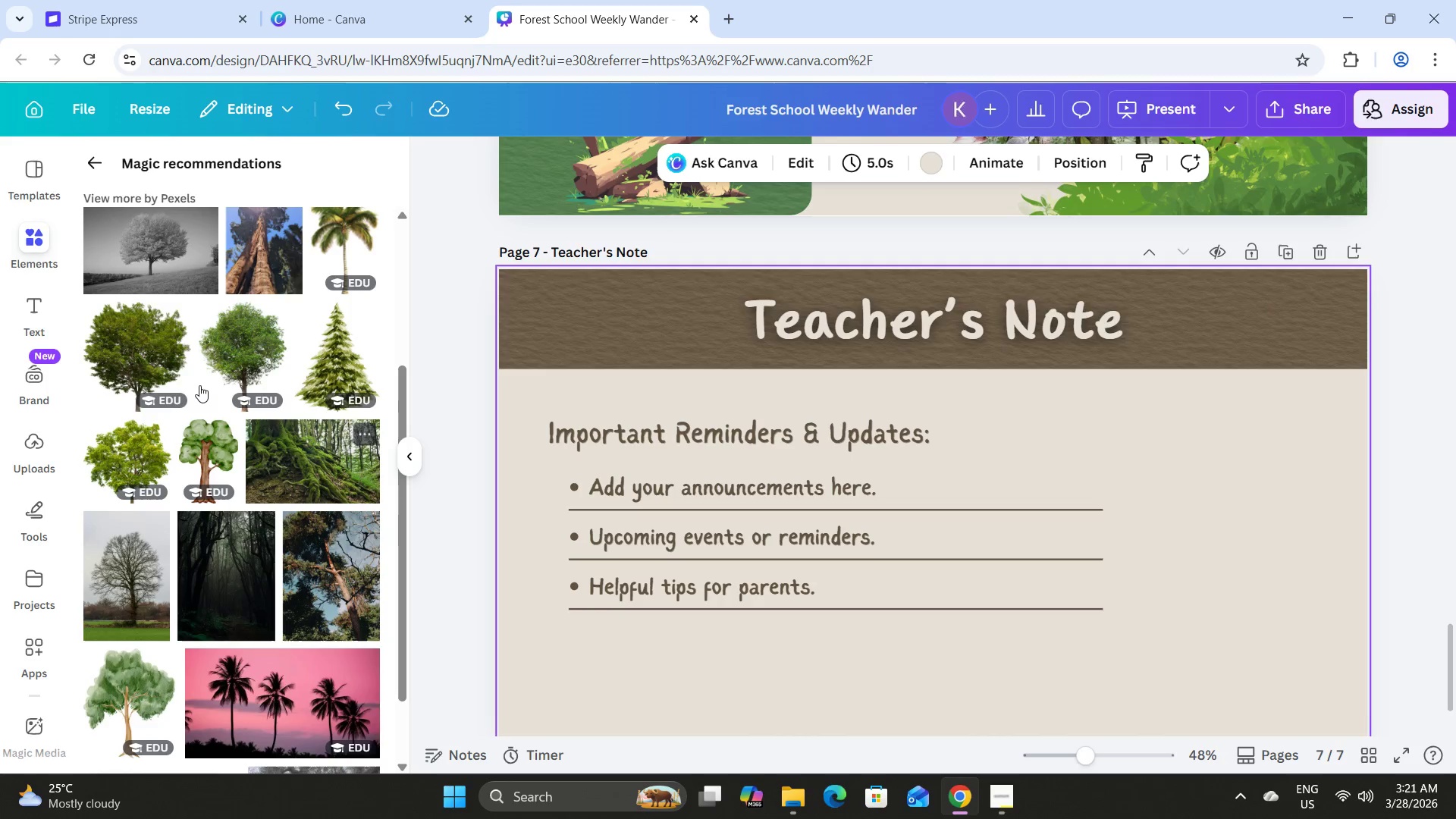 
left_click([165, 359])
 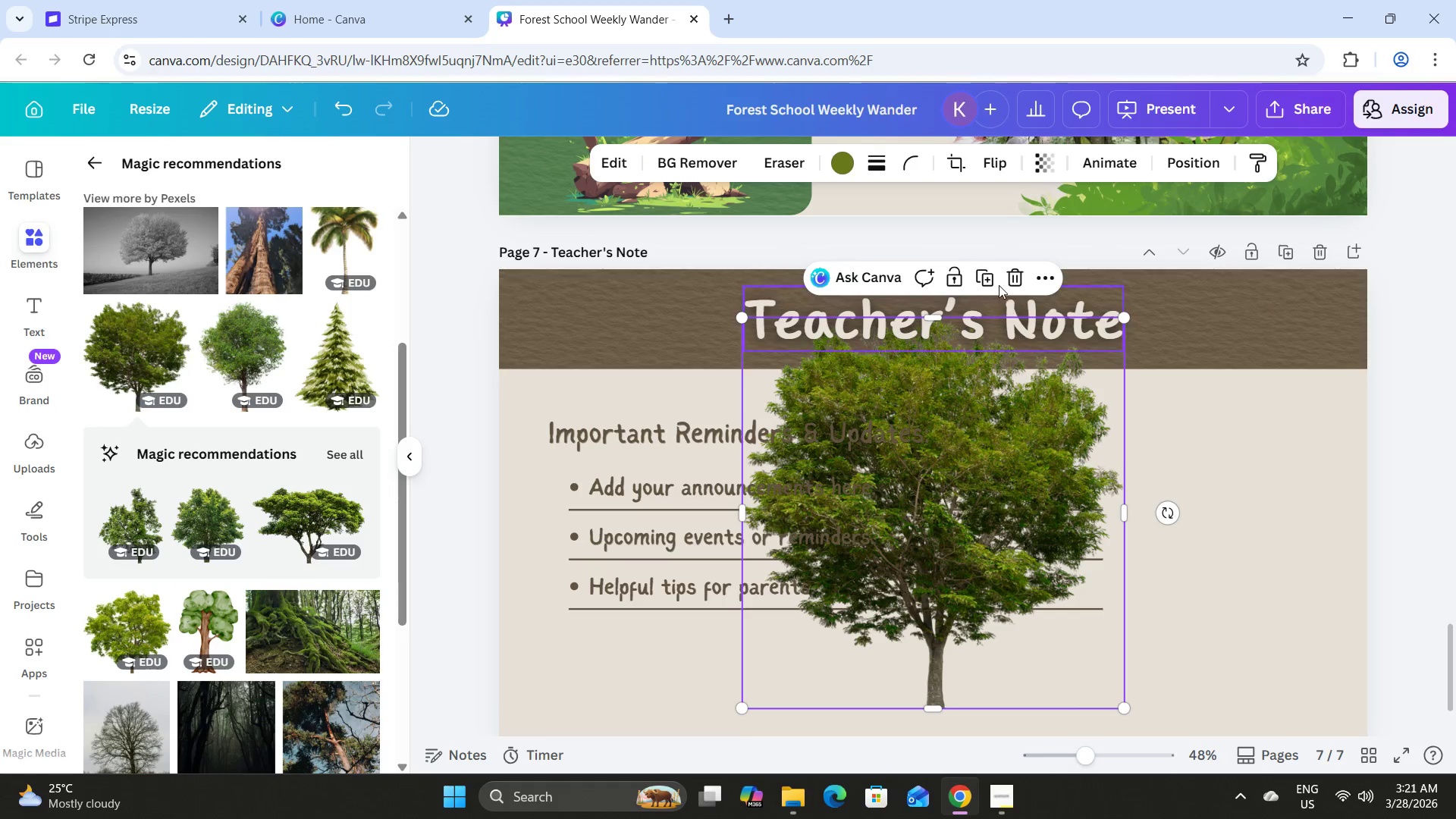 
left_click([1009, 276])
 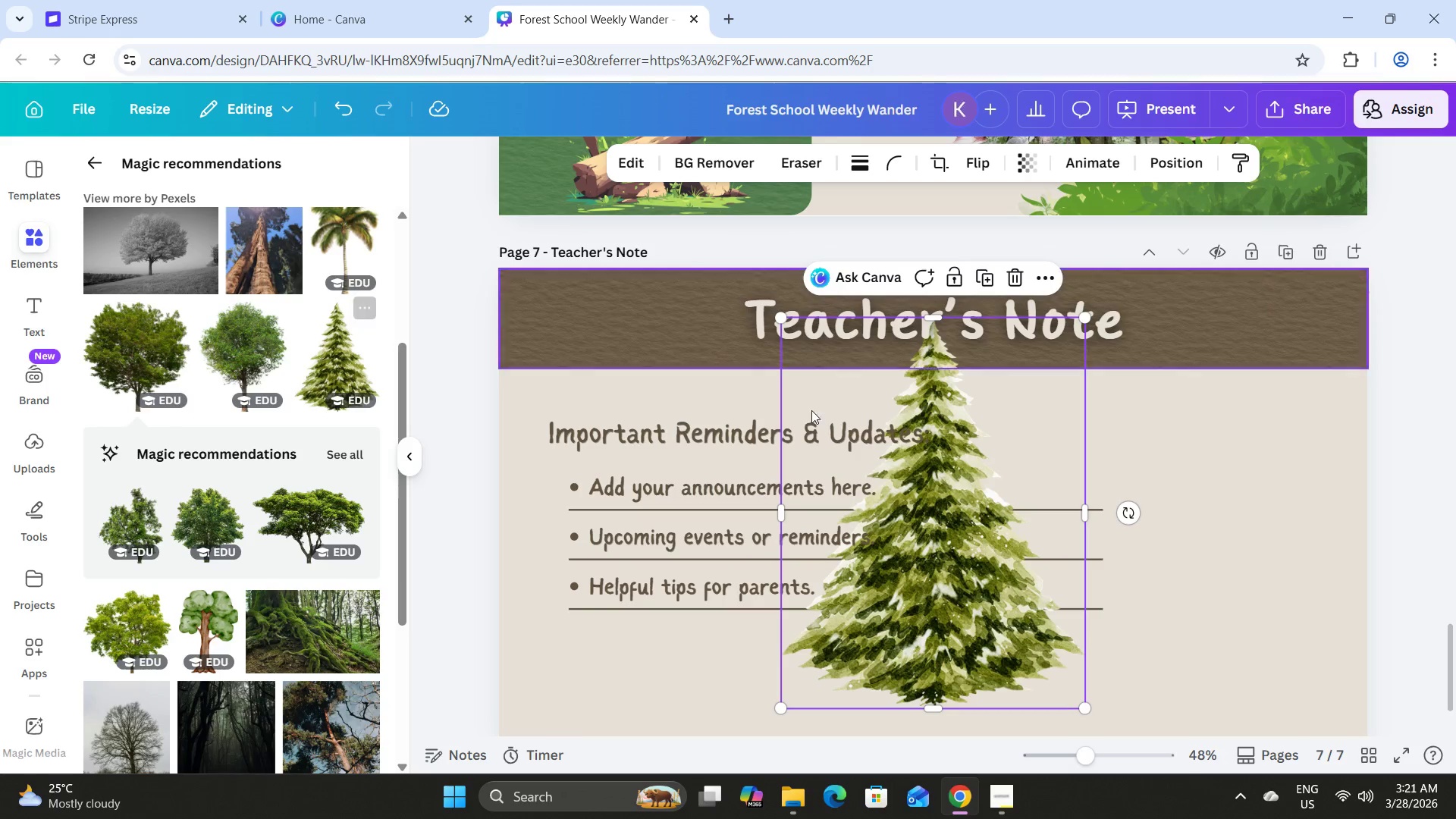 
scroll: coordinate [1177, 461], scroll_direction: down, amount: 2.0
 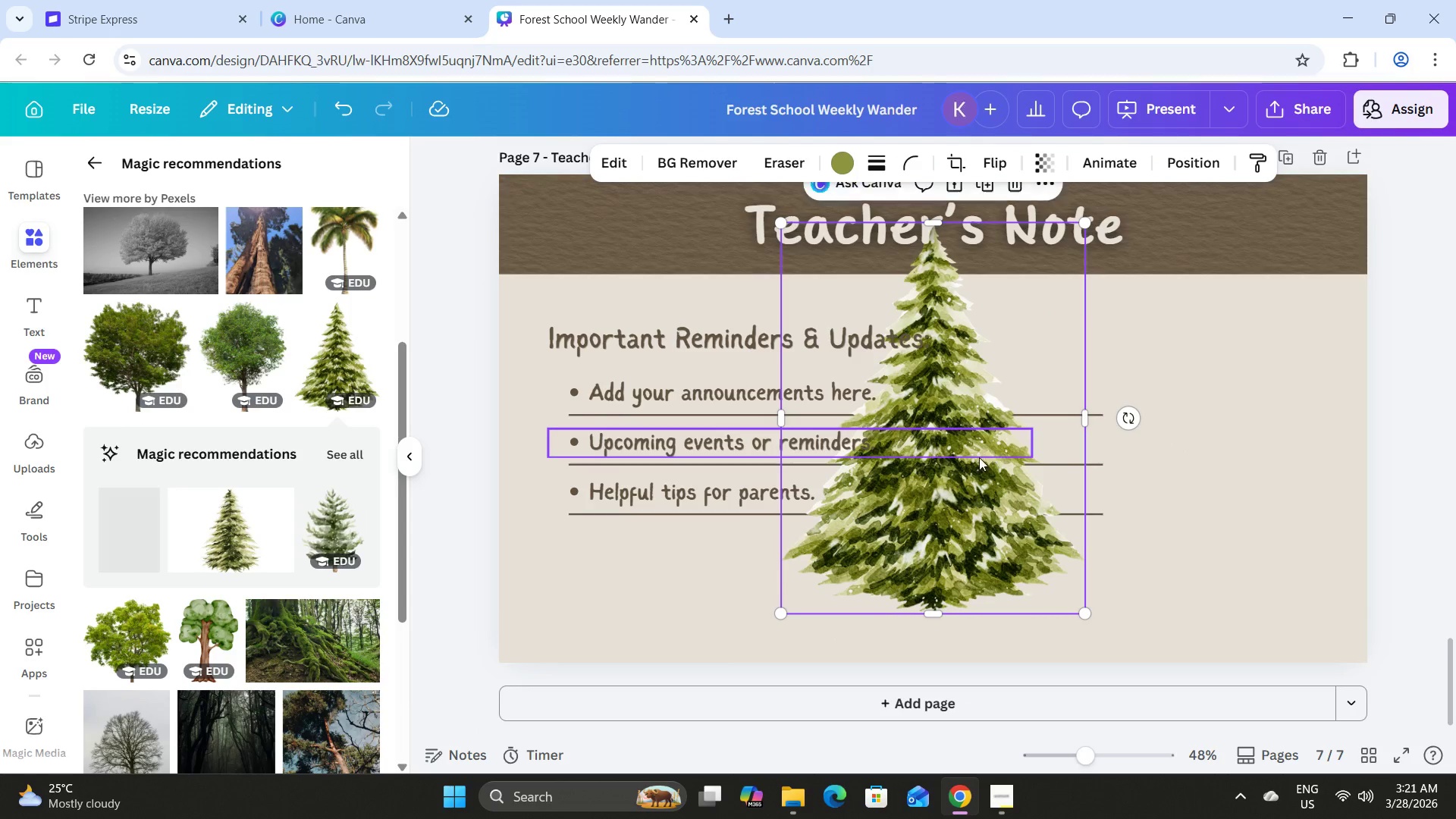 
left_click_drag(start_coordinate=[977, 460], to_coordinate=[1304, 572])
 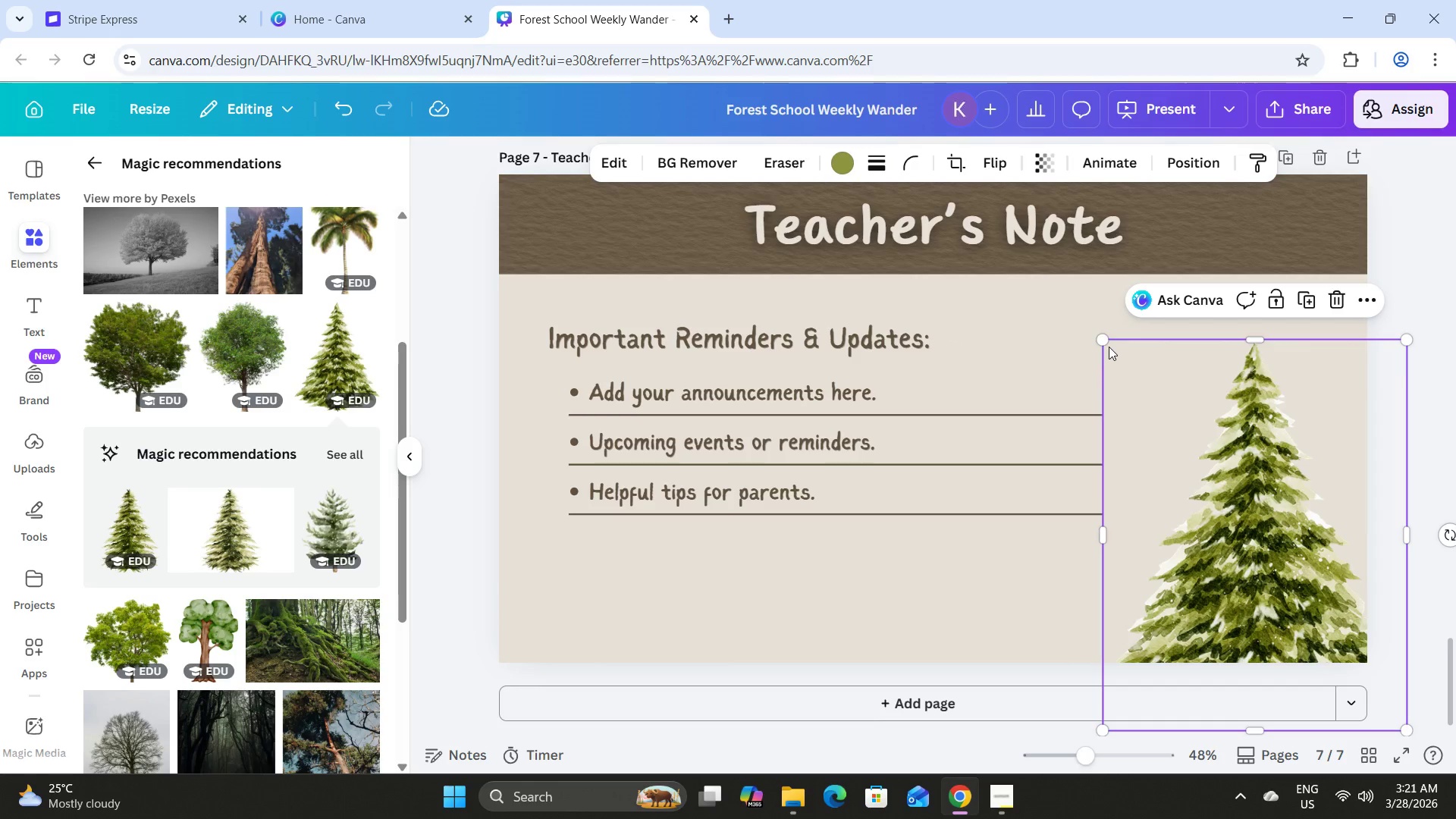 
left_click_drag(start_coordinate=[1103, 343], to_coordinate=[1057, 303])
 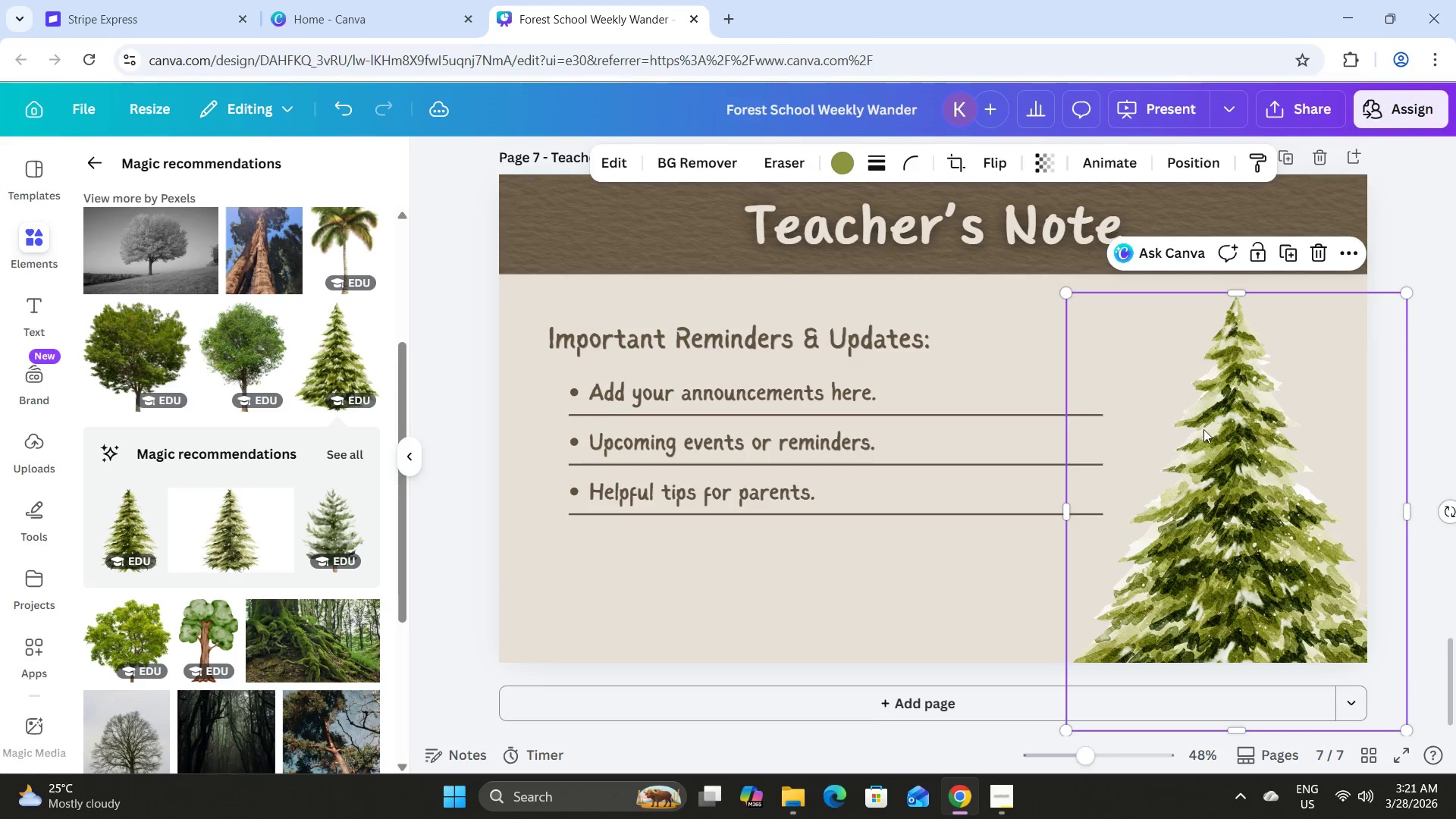 
left_click_drag(start_coordinate=[1204, 430], to_coordinate=[1200, 435])
 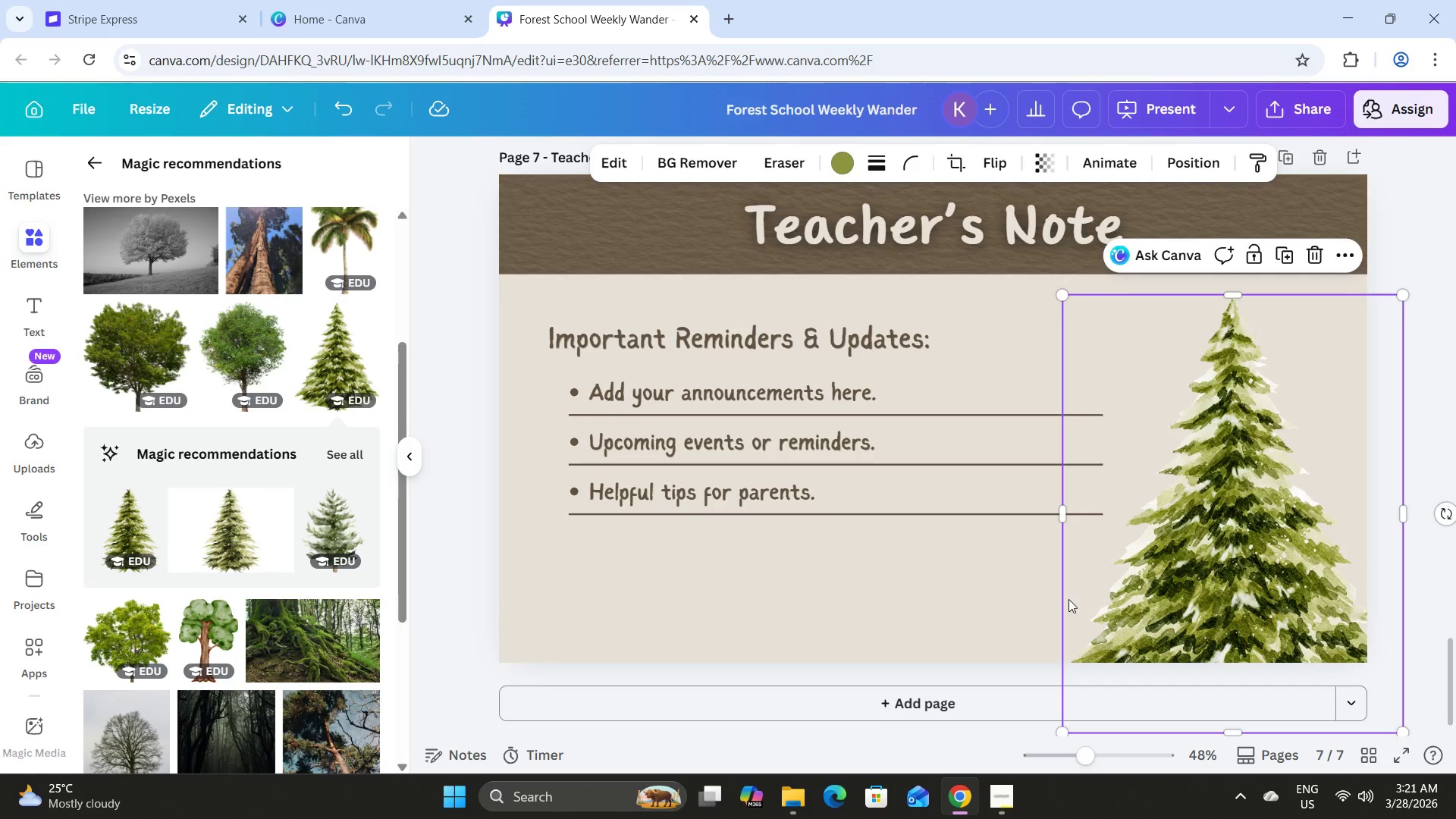 
left_click([1012, 582])
 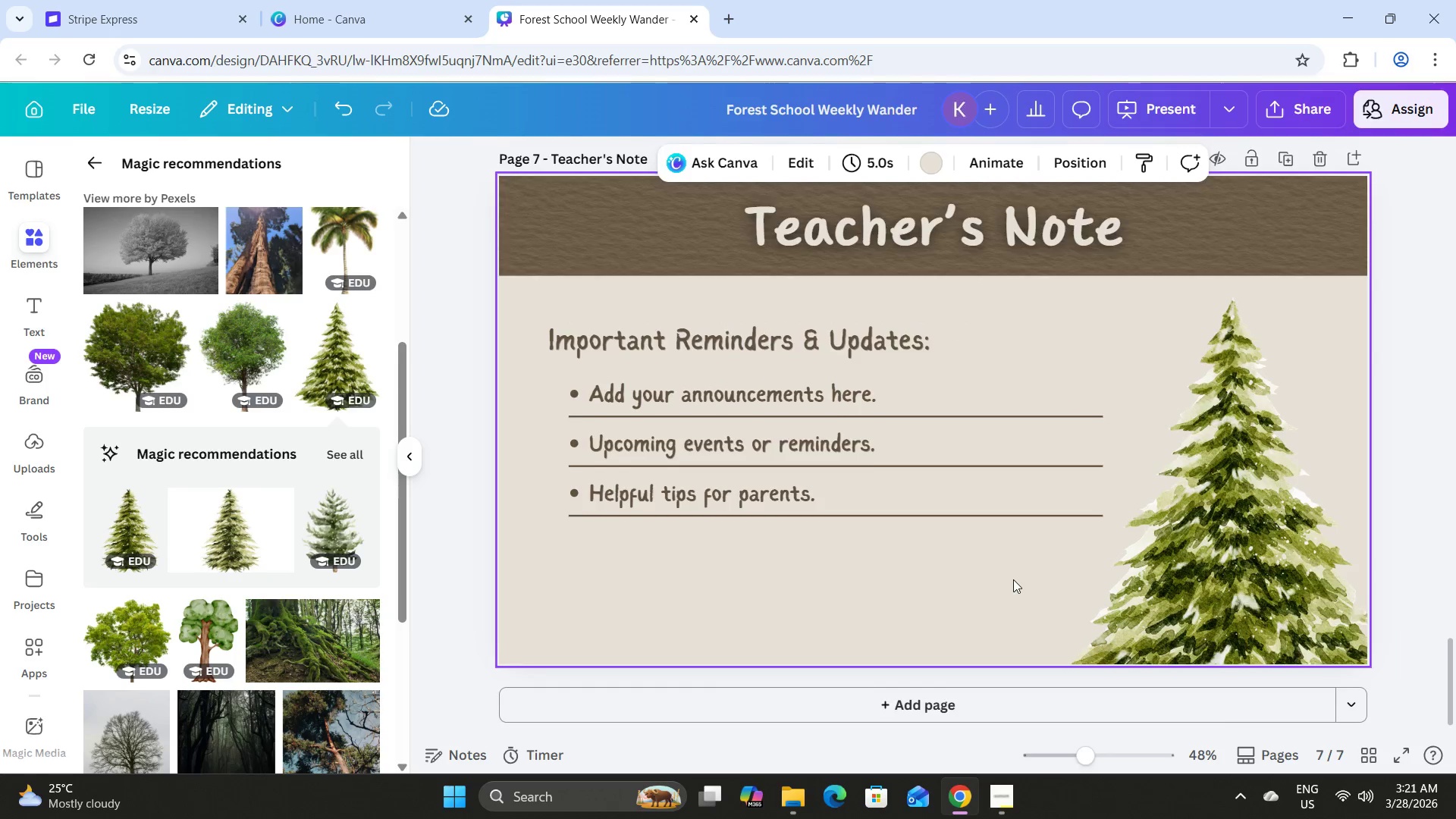 
scroll: coordinate [1013, 577], scroll_direction: up, amount: 1.0
 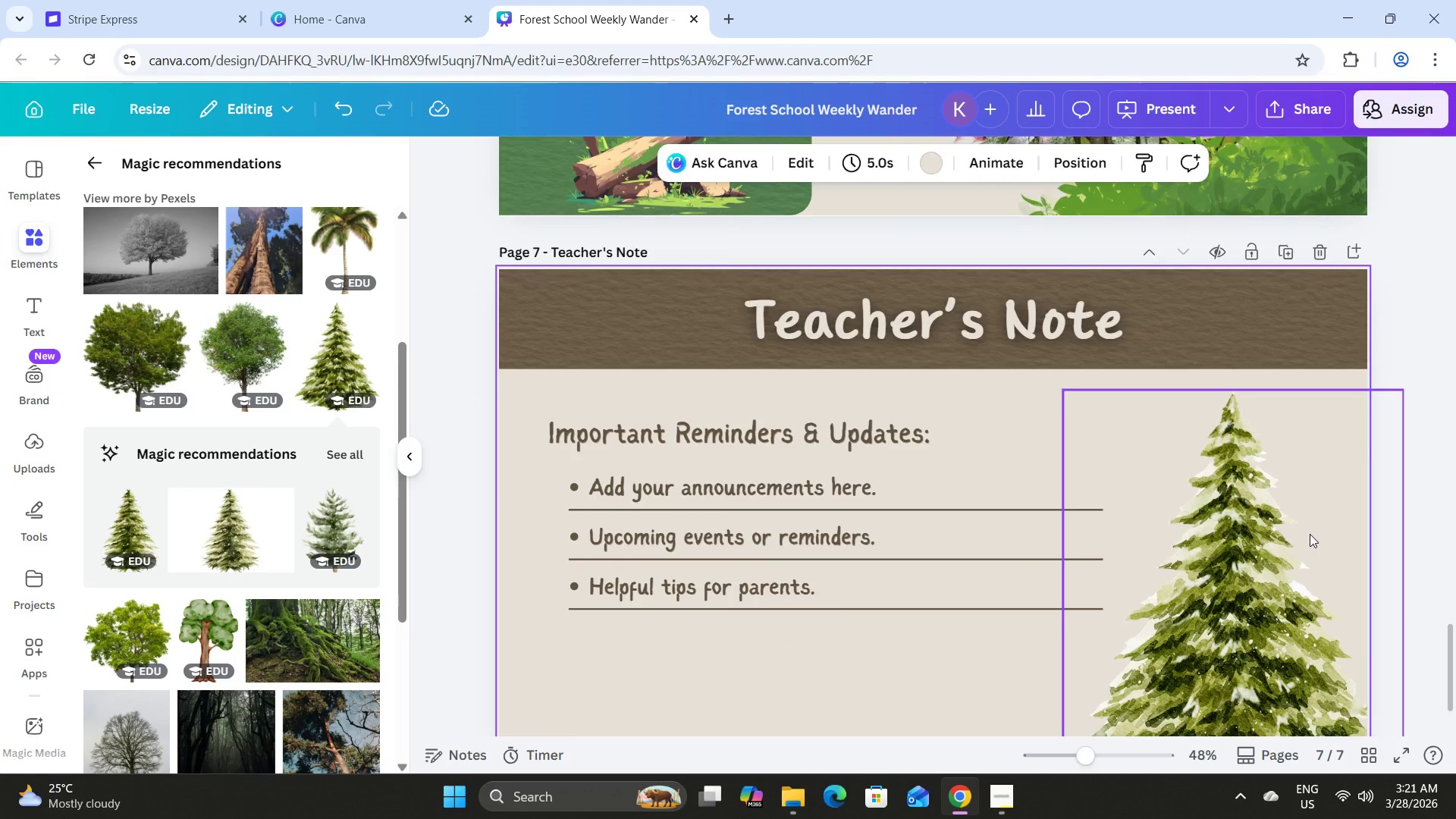 
left_click([1310, 534])
 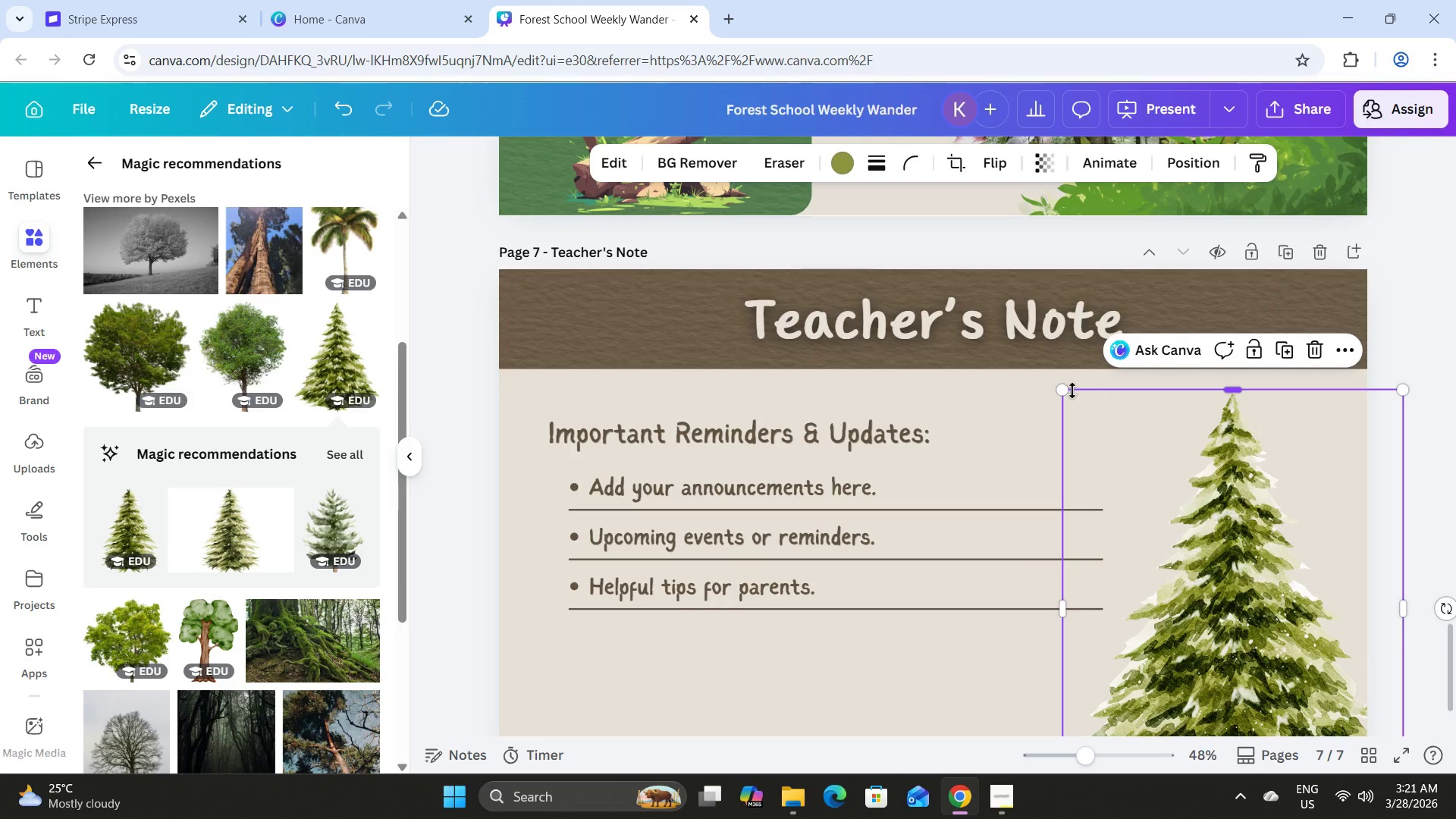 
left_click_drag(start_coordinate=[1068, 391], to_coordinate=[1074, 400])
 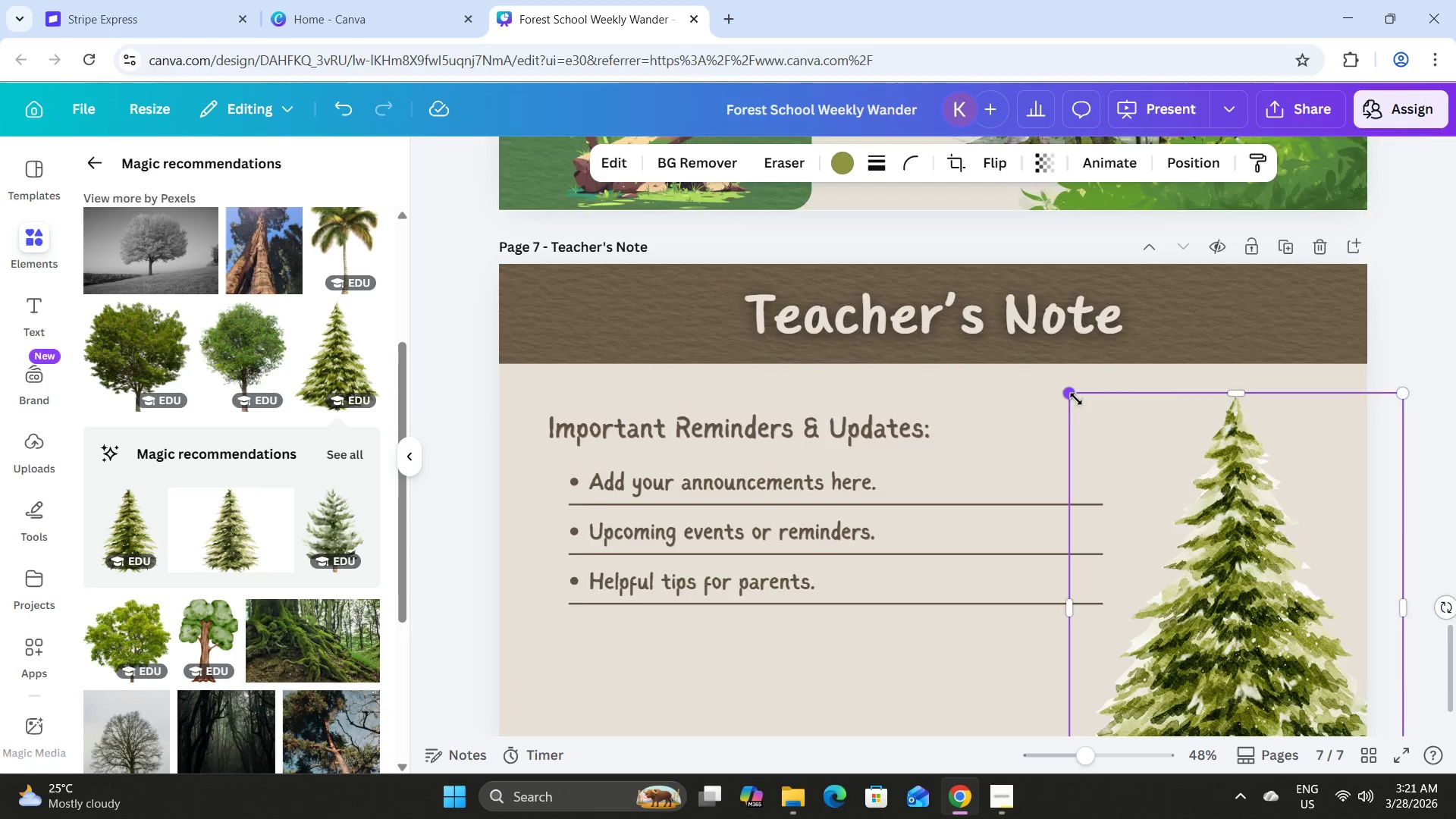 
scroll: coordinate [1076, 399], scroll_direction: down, amount: 2.0
 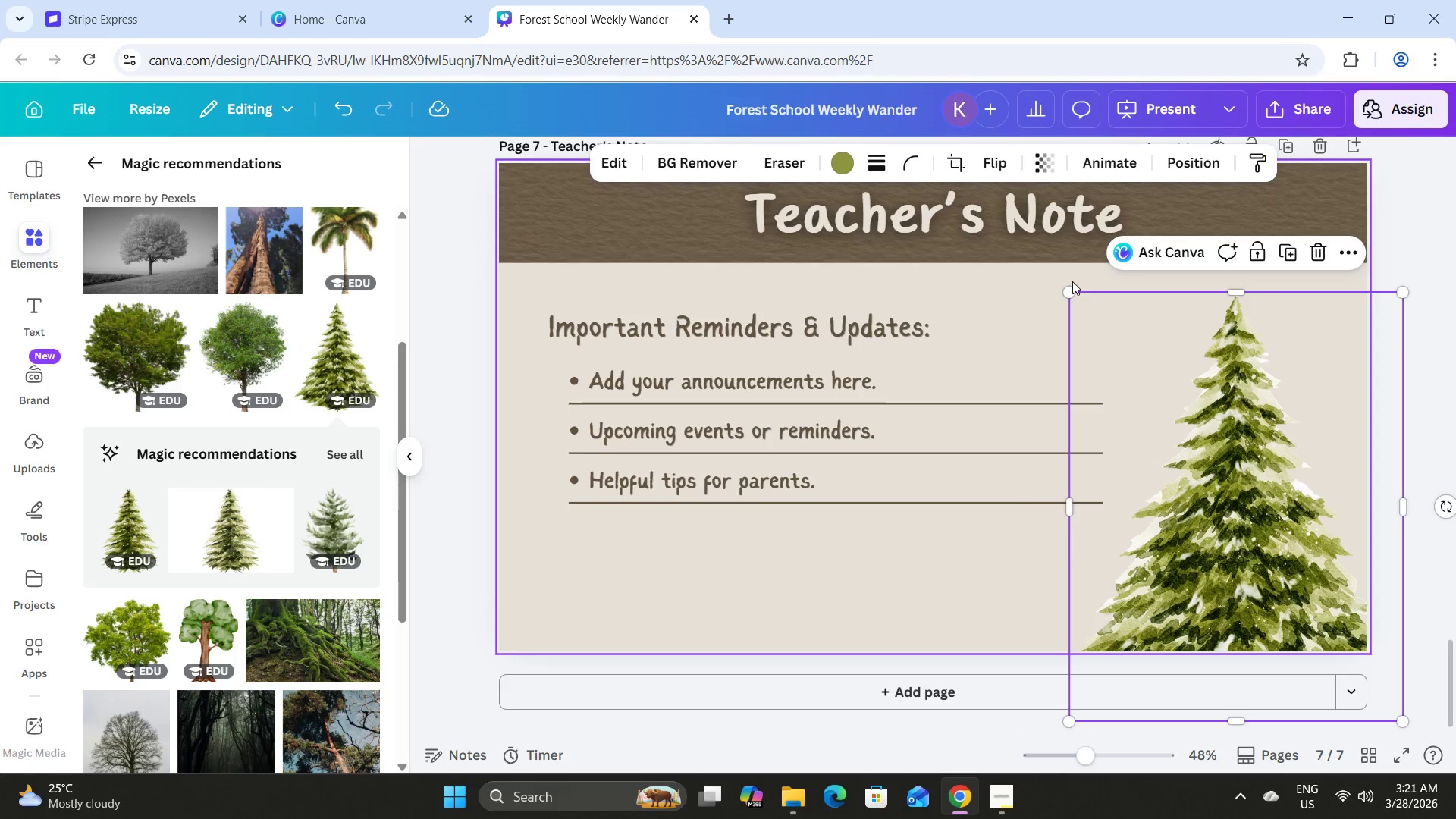 
left_click_drag(start_coordinate=[1072, 293], to_coordinate=[1078, 289])
 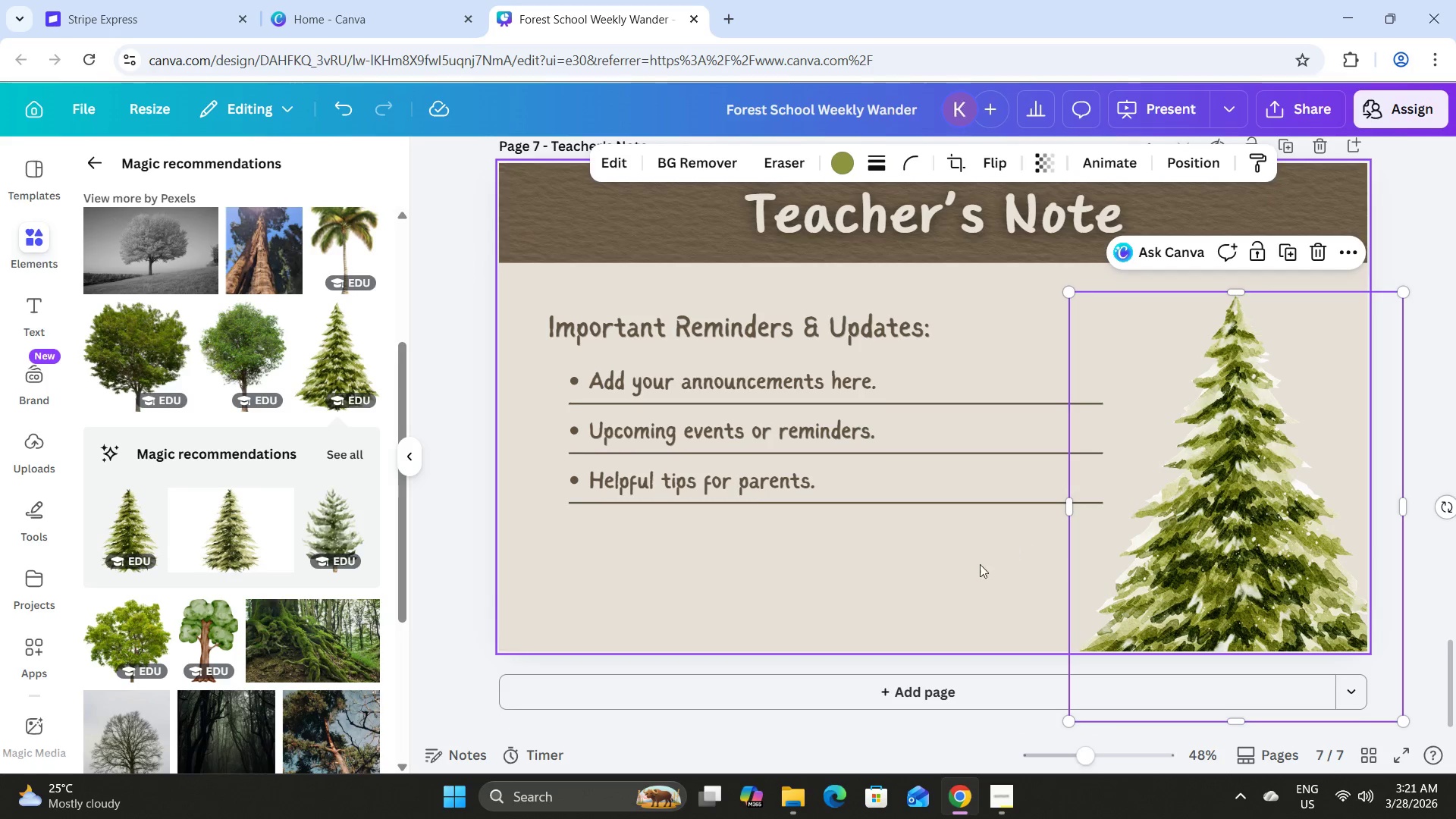 
left_click([960, 567])
 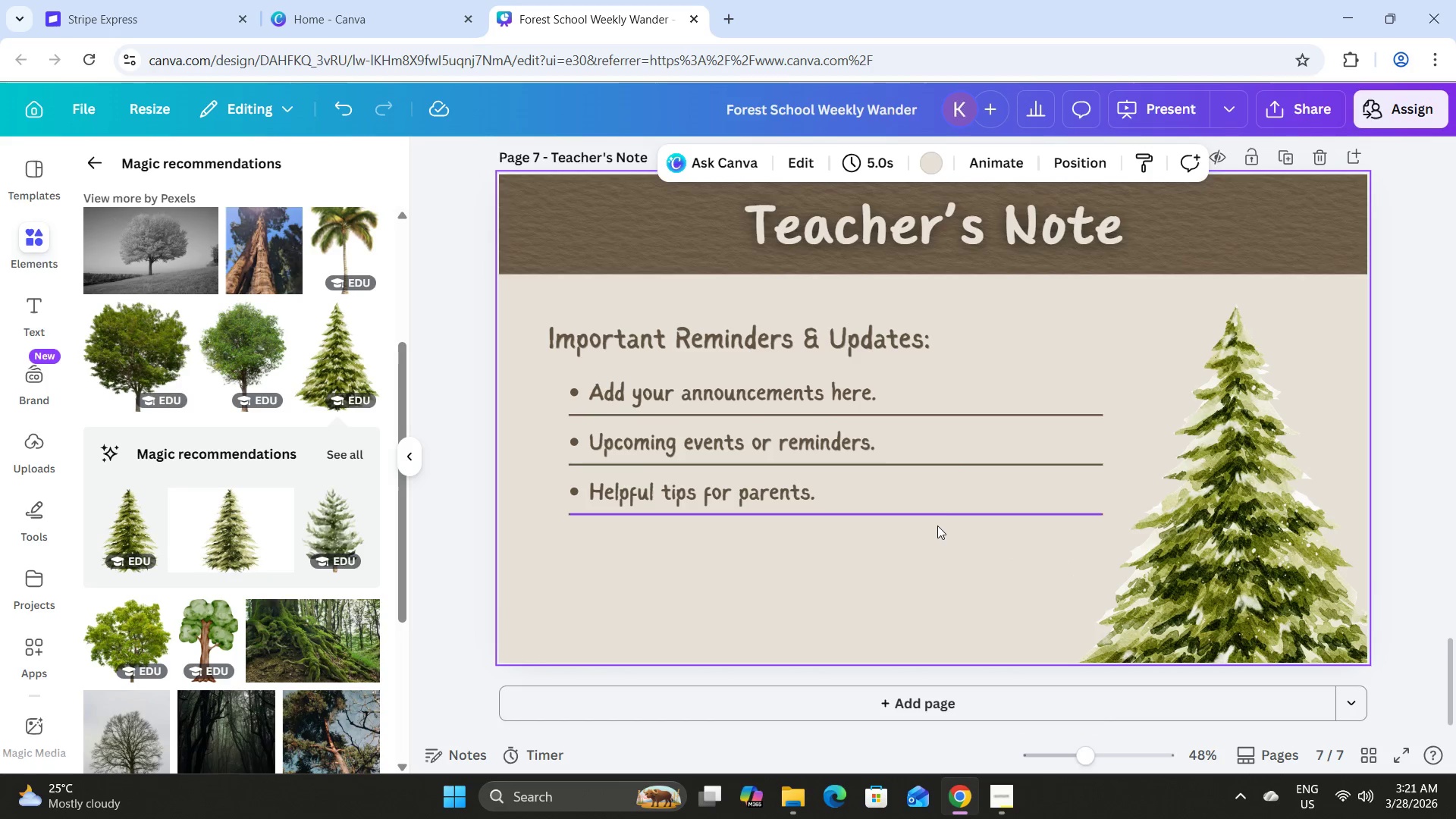 
left_click([937, 511])
 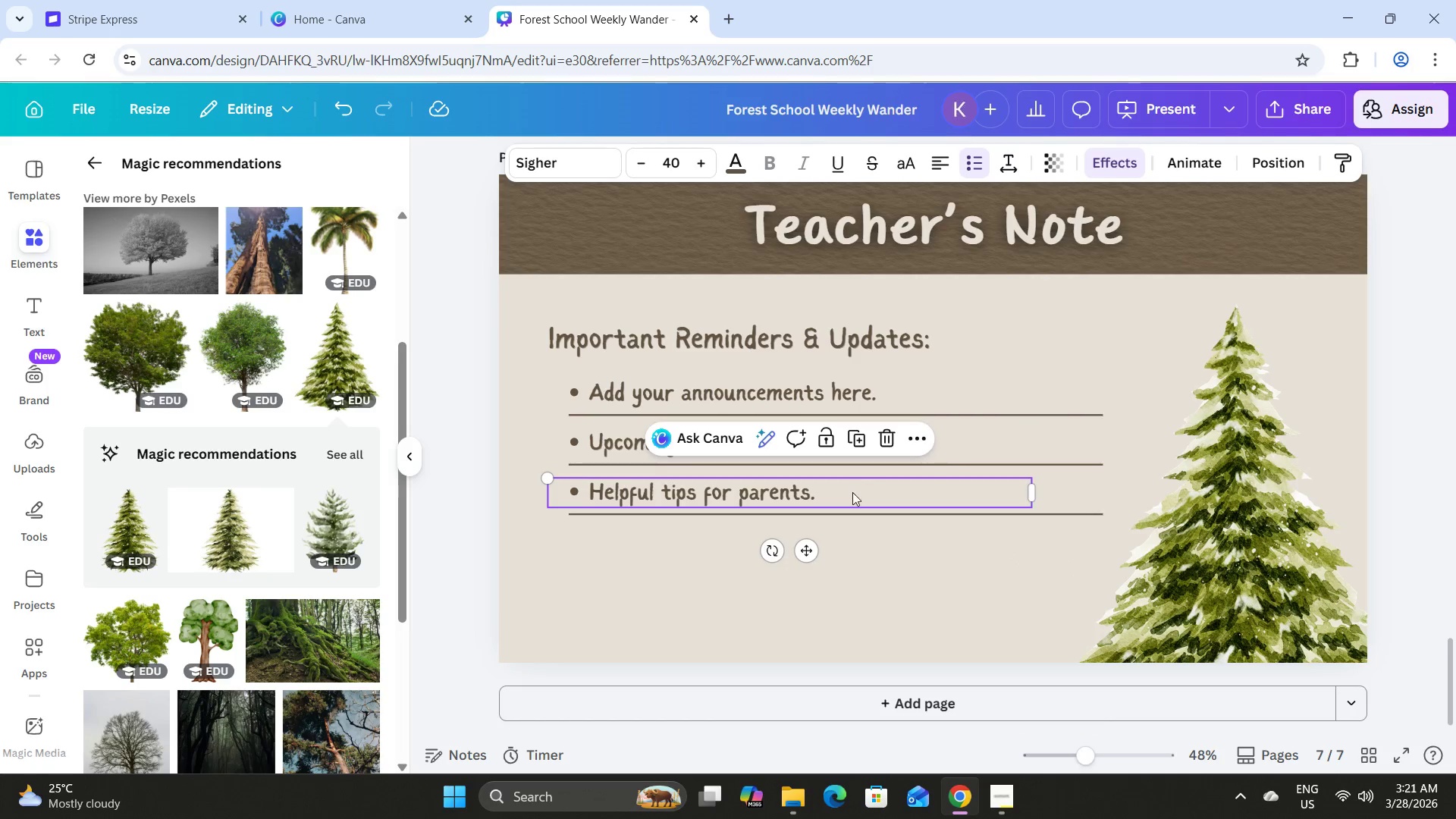 
left_click([852, 518])
 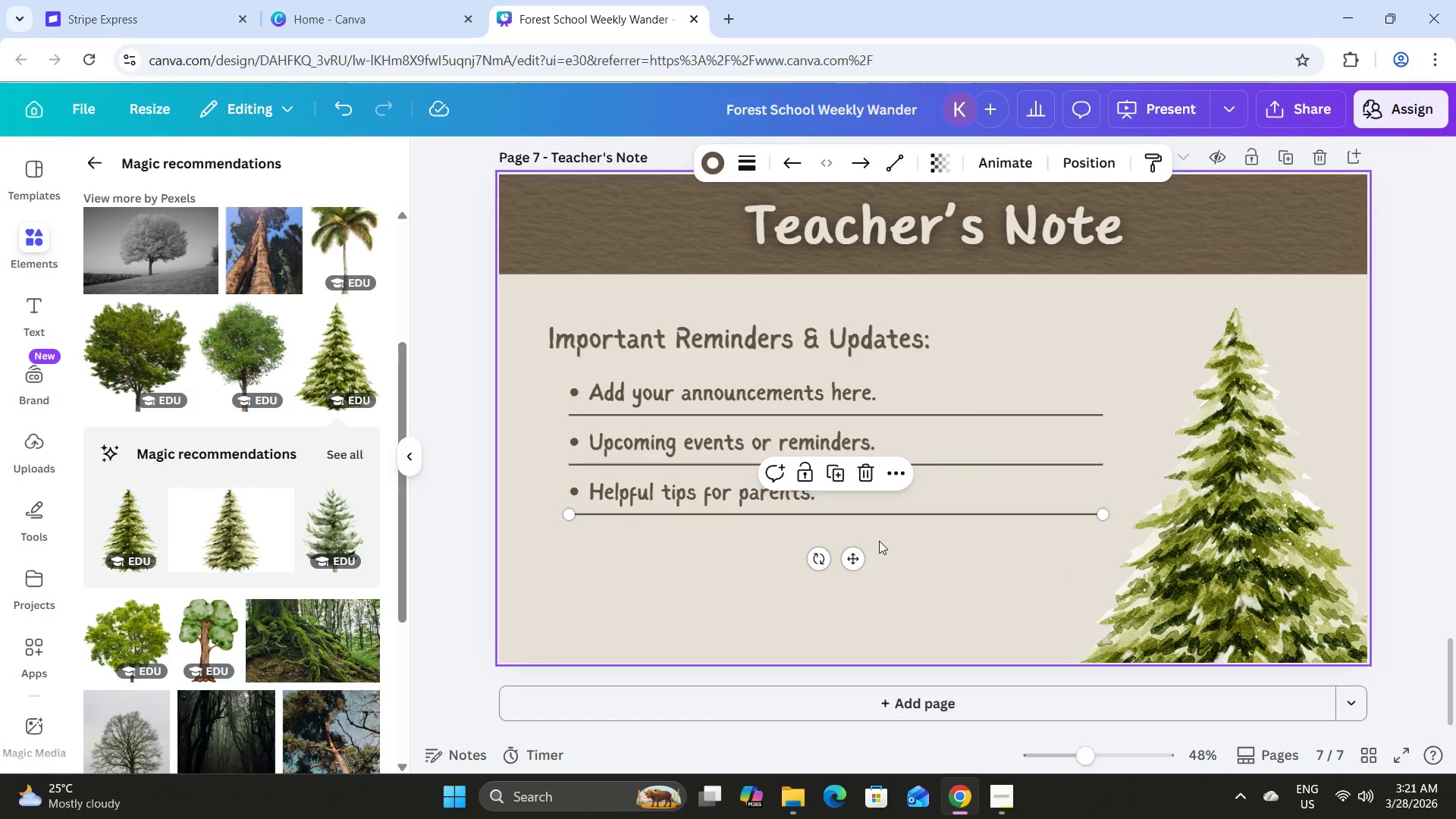 
left_click([879, 515])
 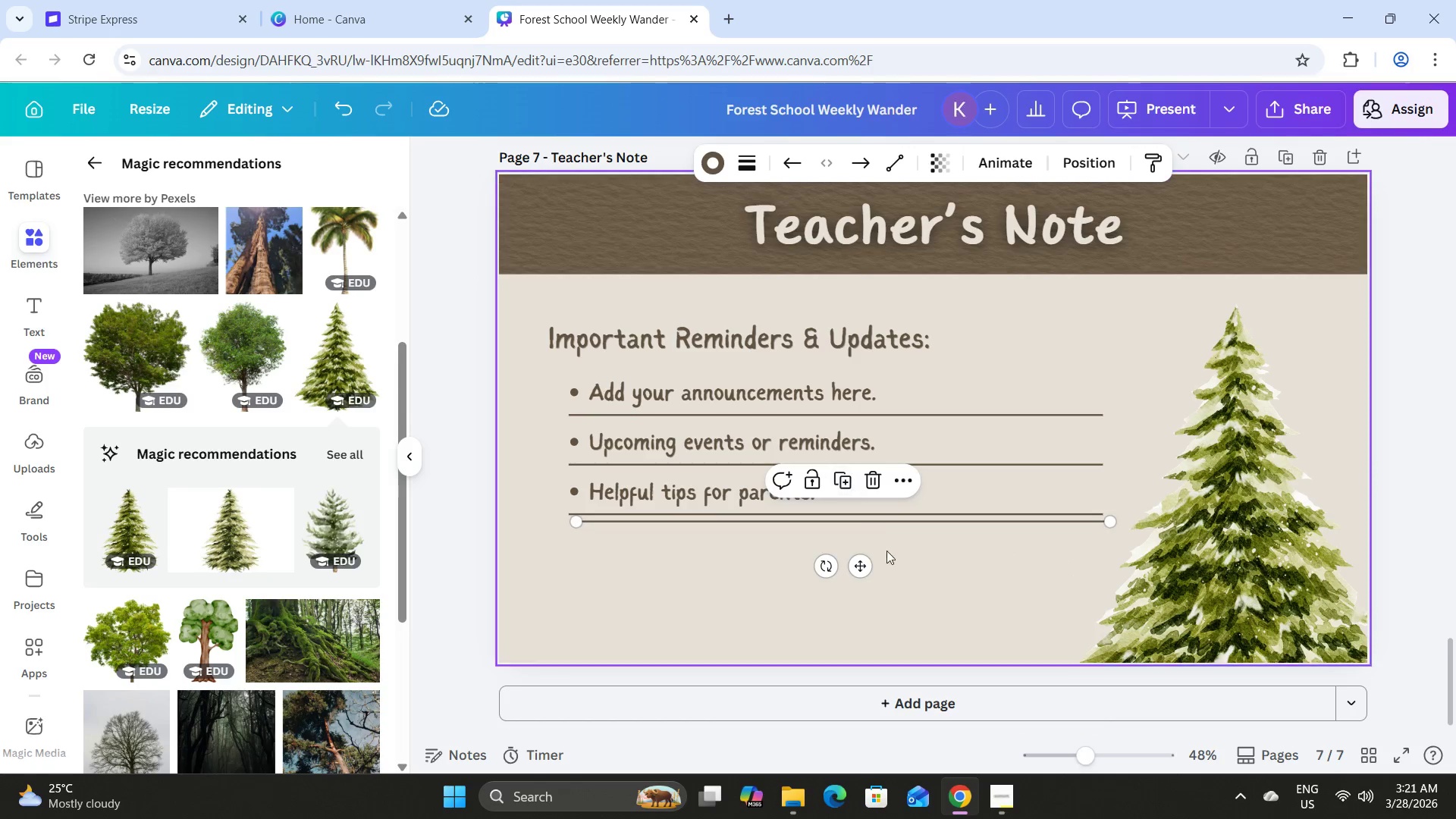 
left_click_drag(start_coordinate=[858, 568], to_coordinate=[849, 608])
 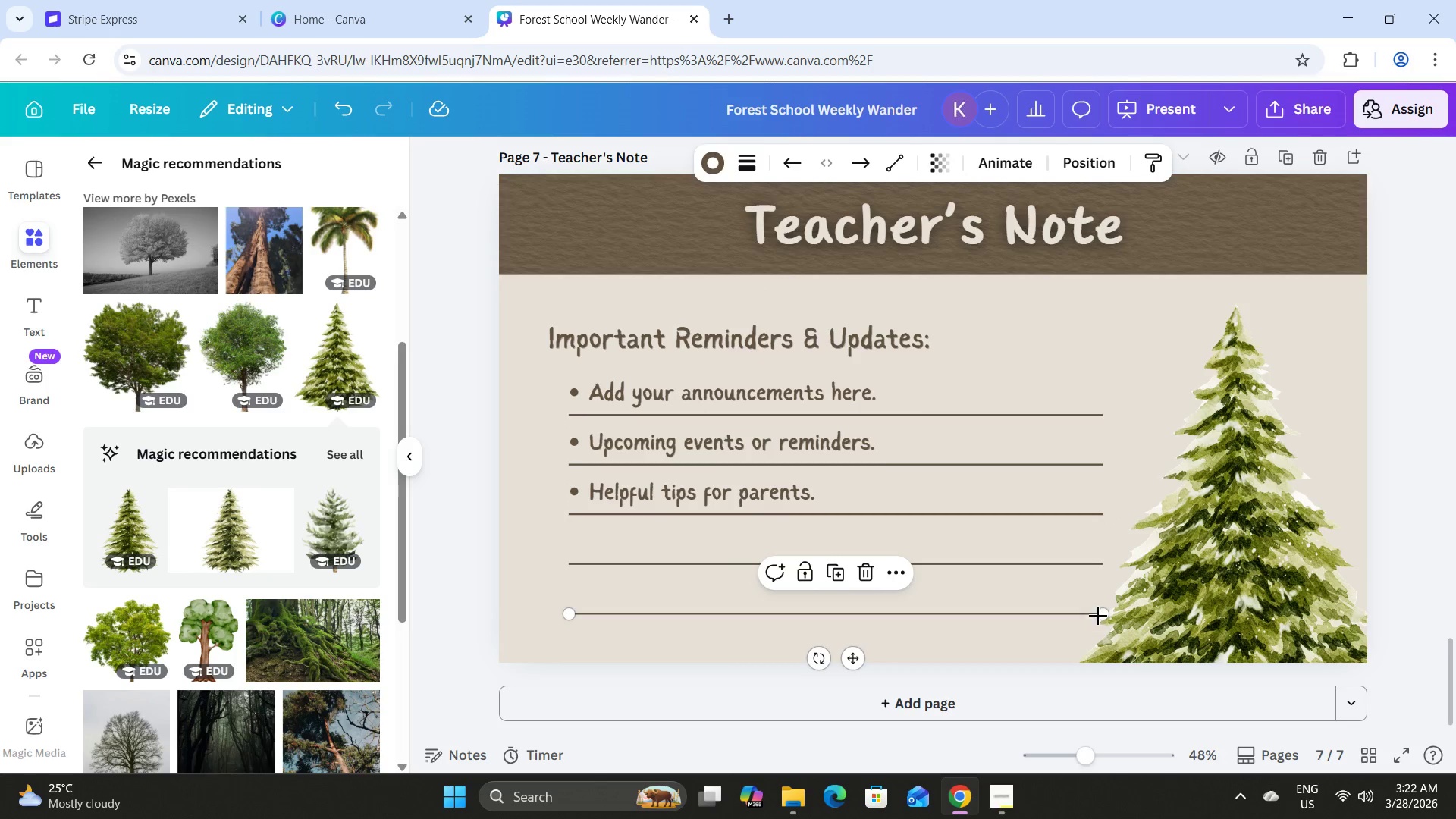 
left_click_drag(start_coordinate=[1106, 615], to_coordinate=[1069, 616])
 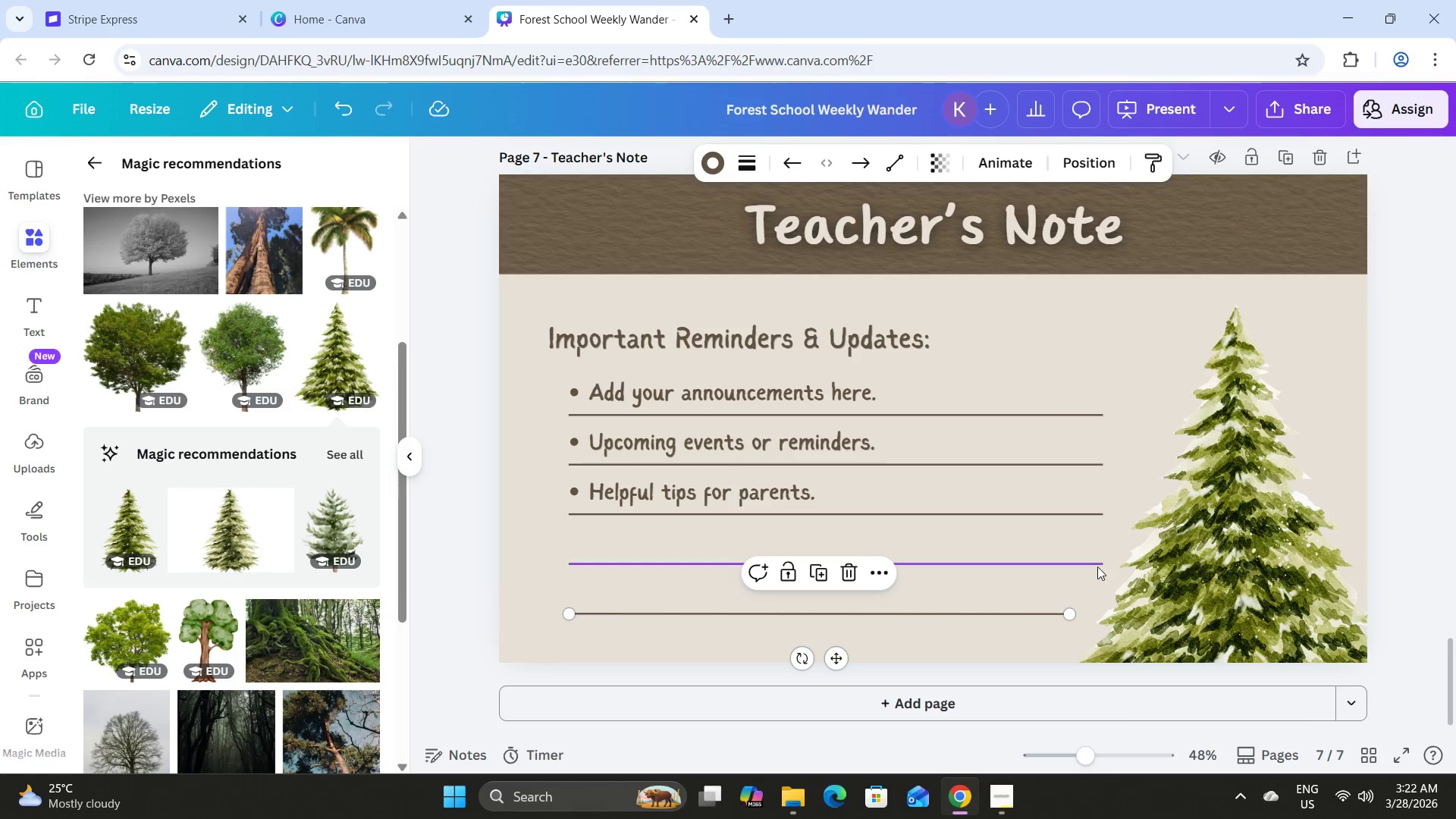 
left_click([1097, 564])
 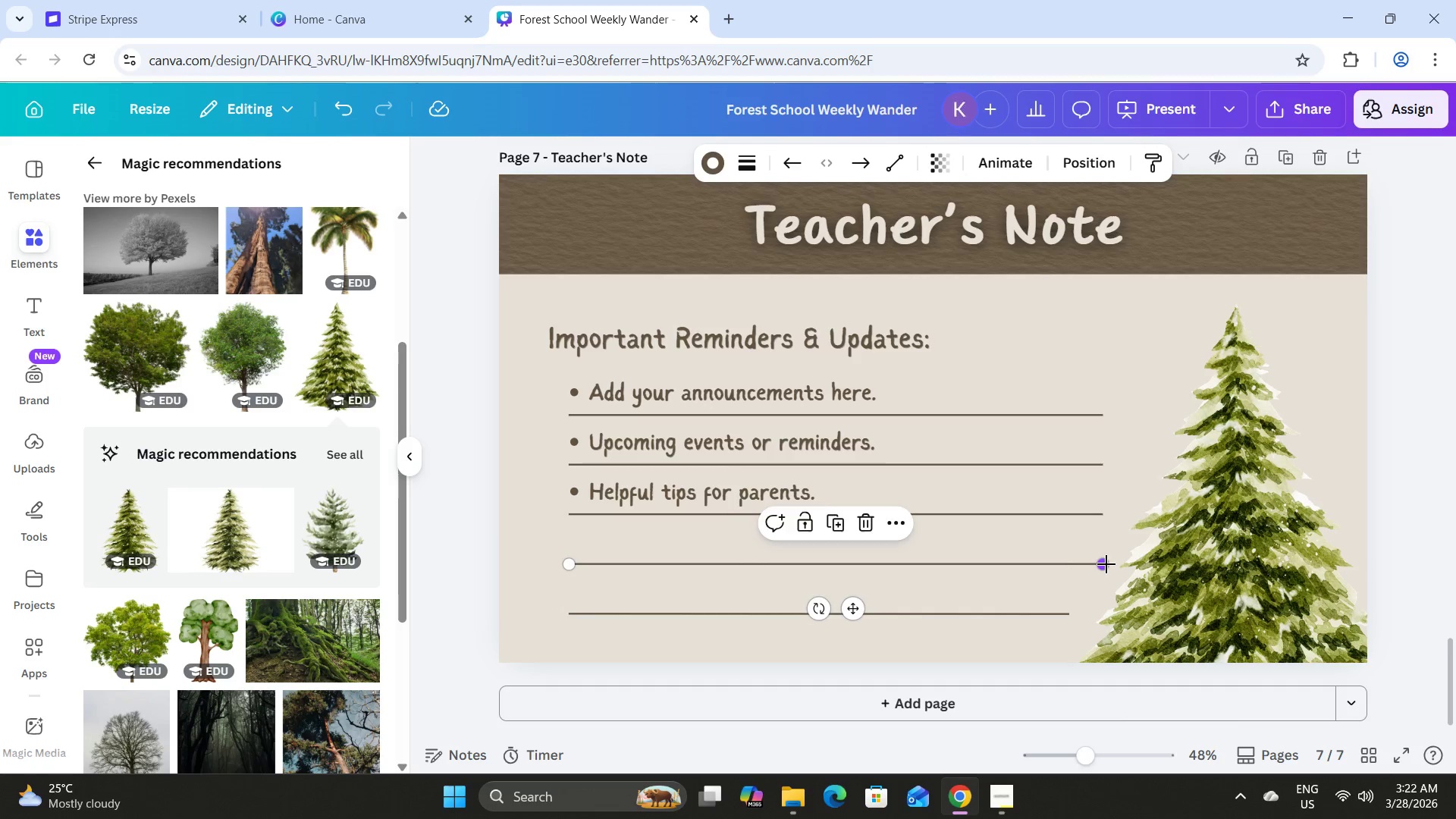 
left_click_drag(start_coordinate=[1106, 564], to_coordinate=[1070, 567])
 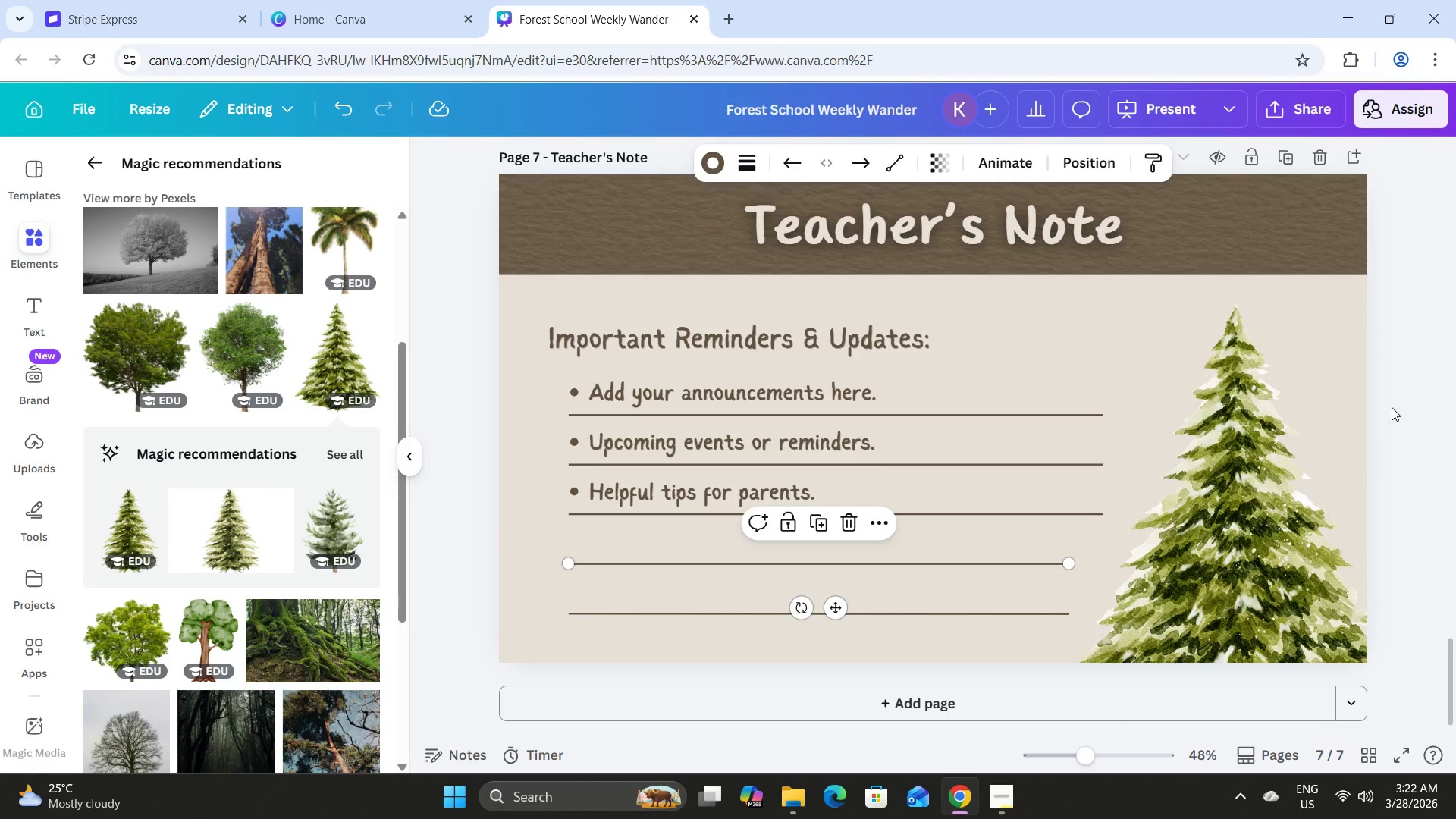 
wait(8.12)
 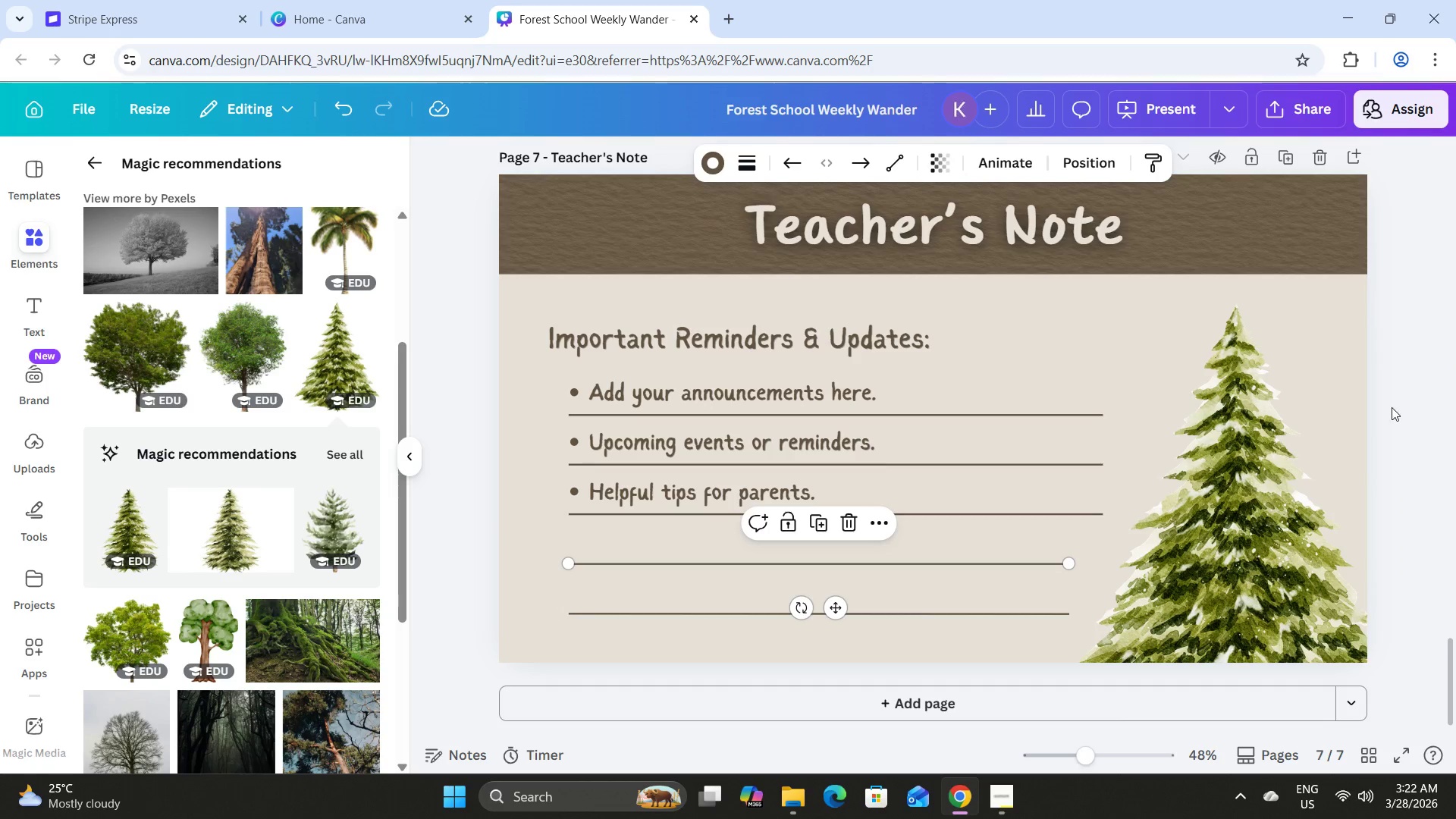 
left_click([1408, 490])
 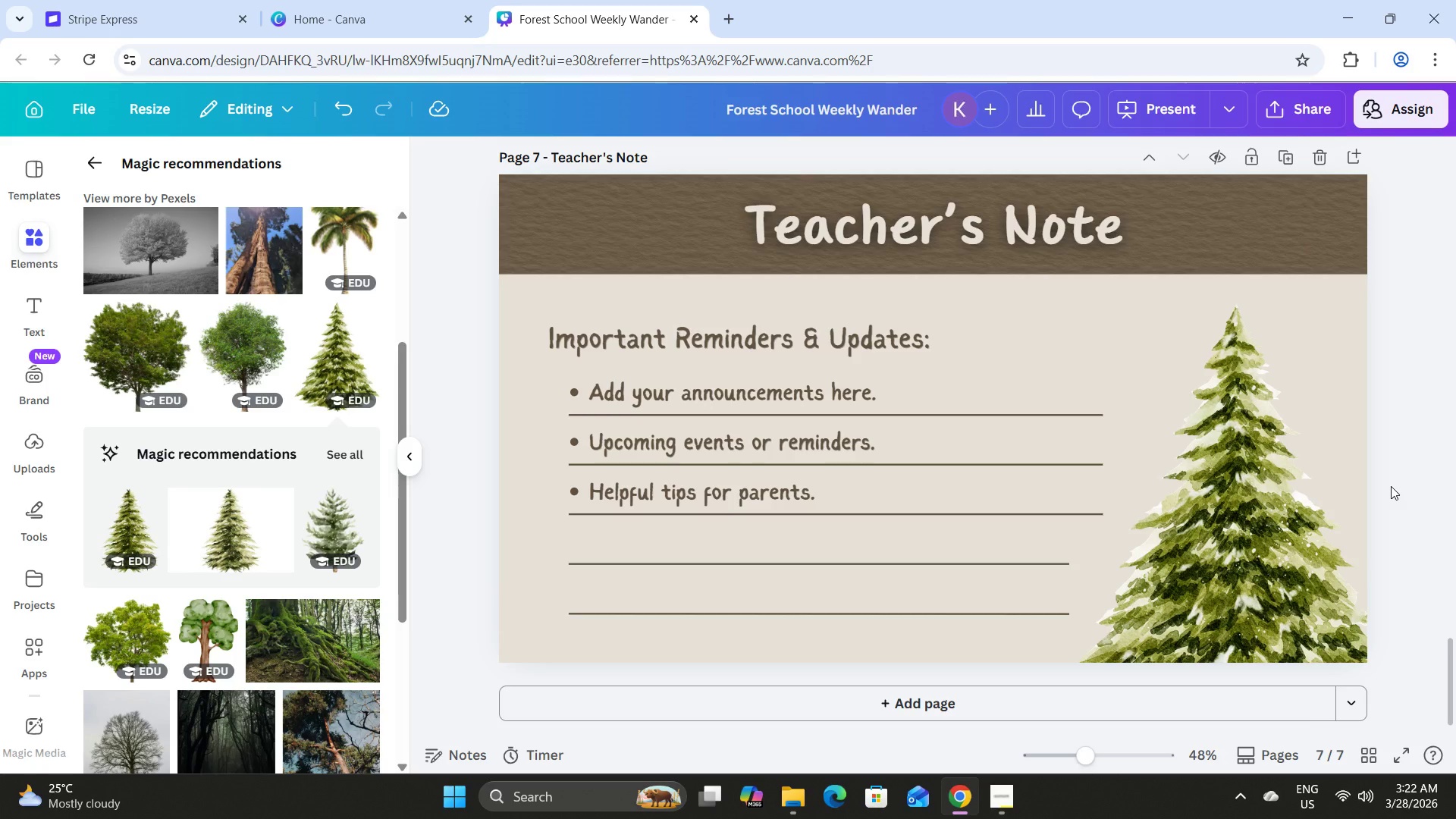 
scroll: coordinate [1391, 486], scroll_direction: none, amount: 0.0
 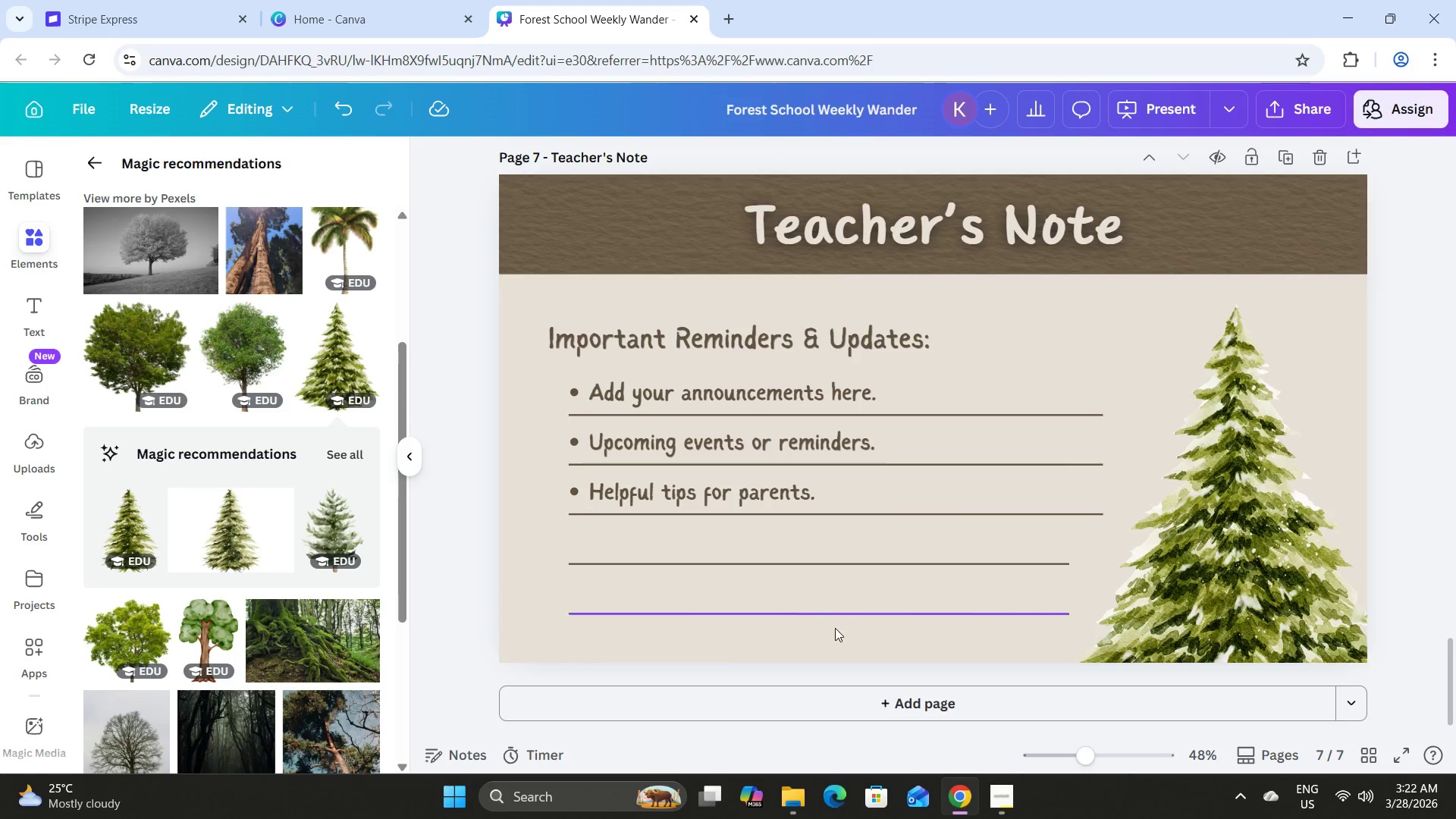 
left_click_drag(start_coordinate=[827, 635], to_coordinate=[570, 325])
 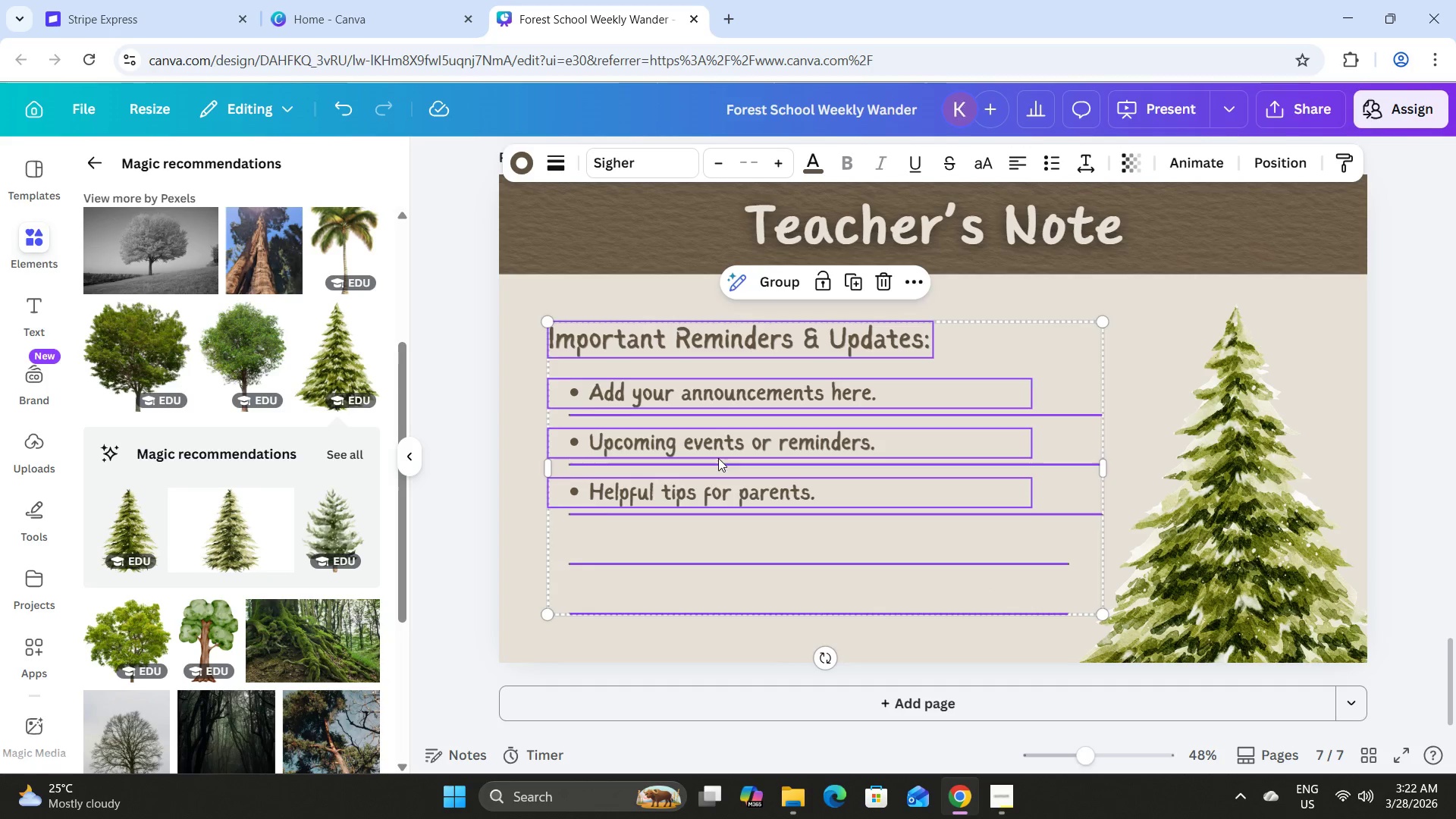 
left_click_drag(start_coordinate=[718, 457], to_coordinate=[720, 451])
 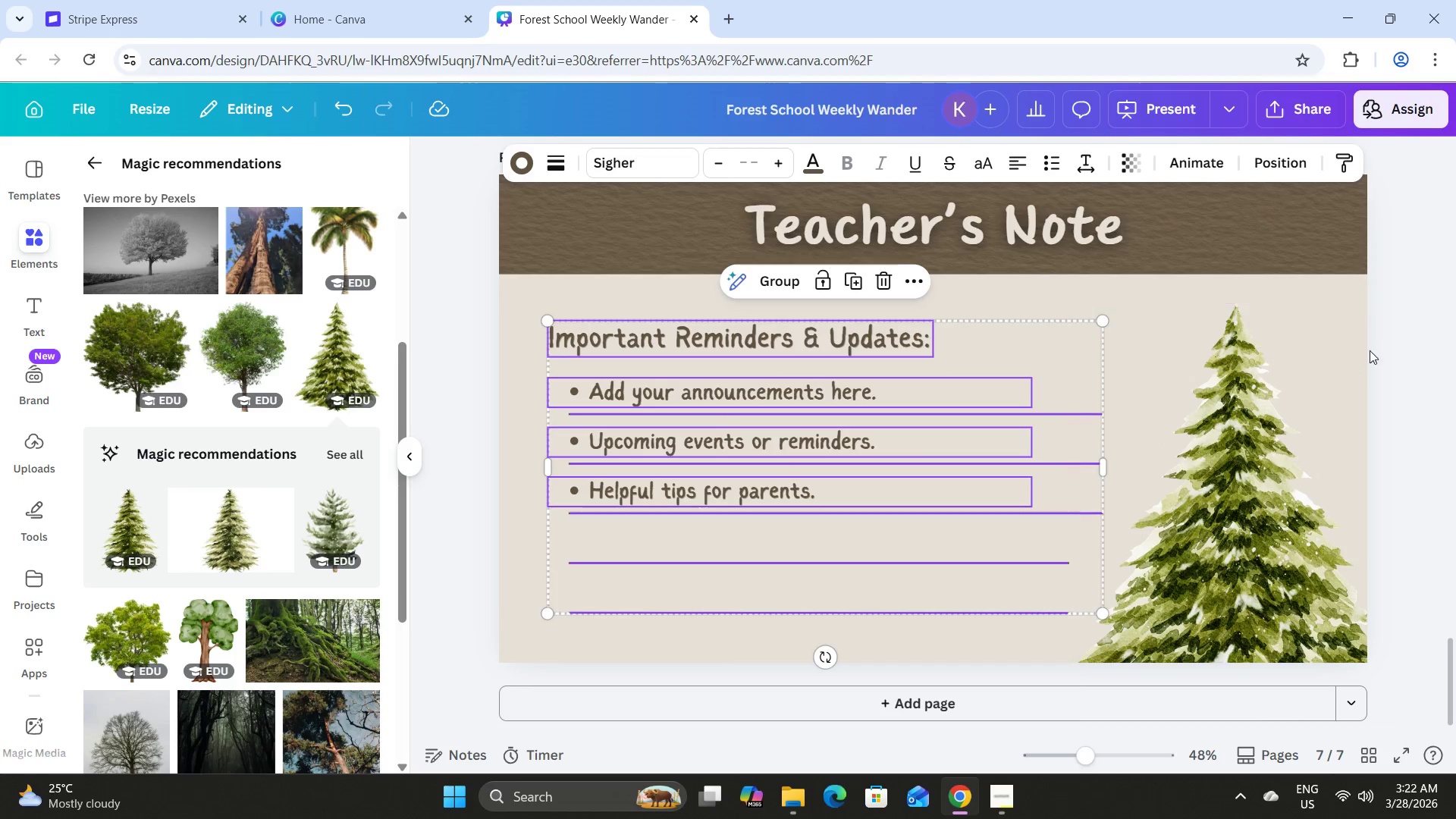 
left_click([1391, 309])
 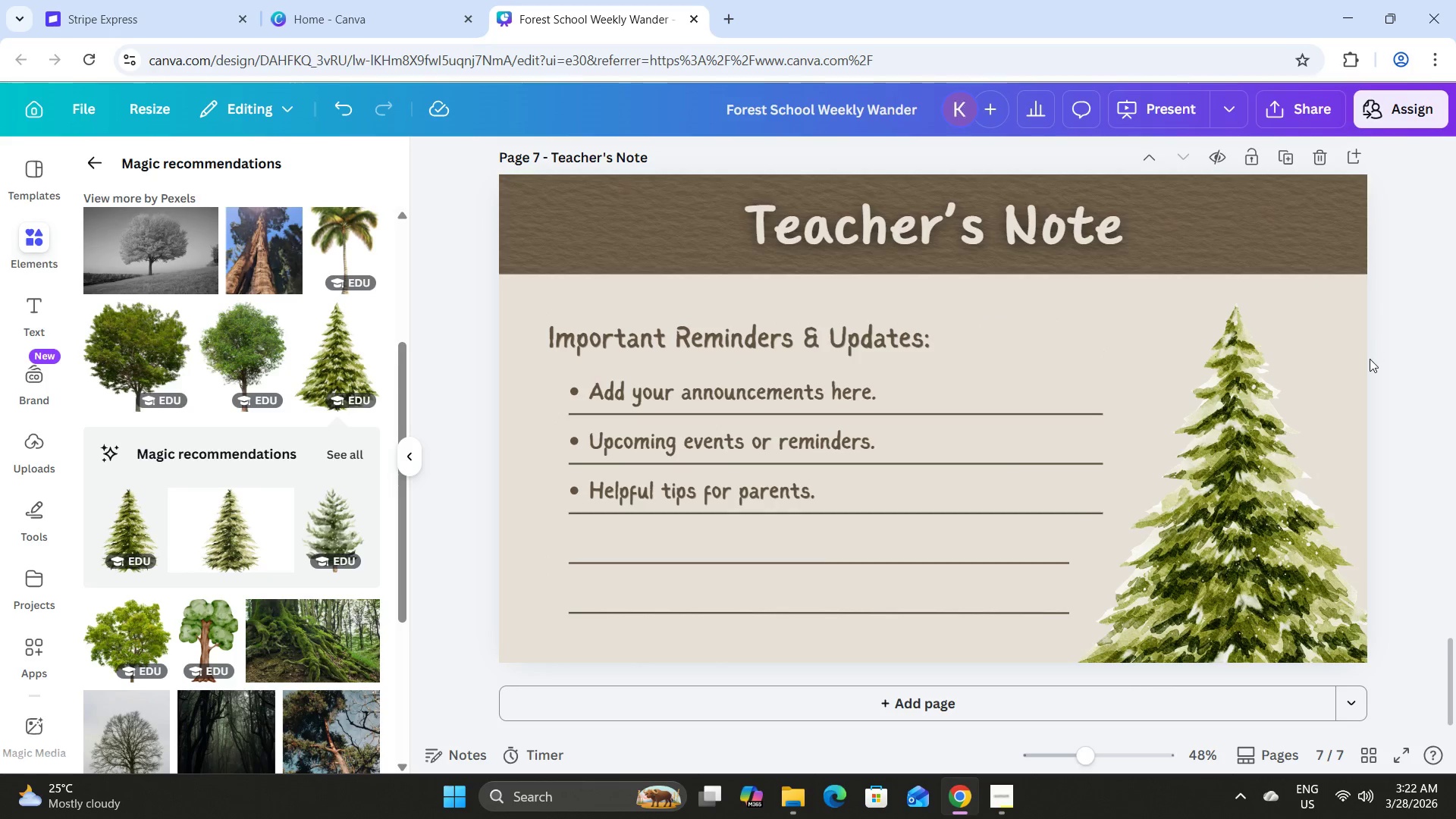 
scroll: coordinate [1369, 360], scroll_direction: up, amount: 1.0
 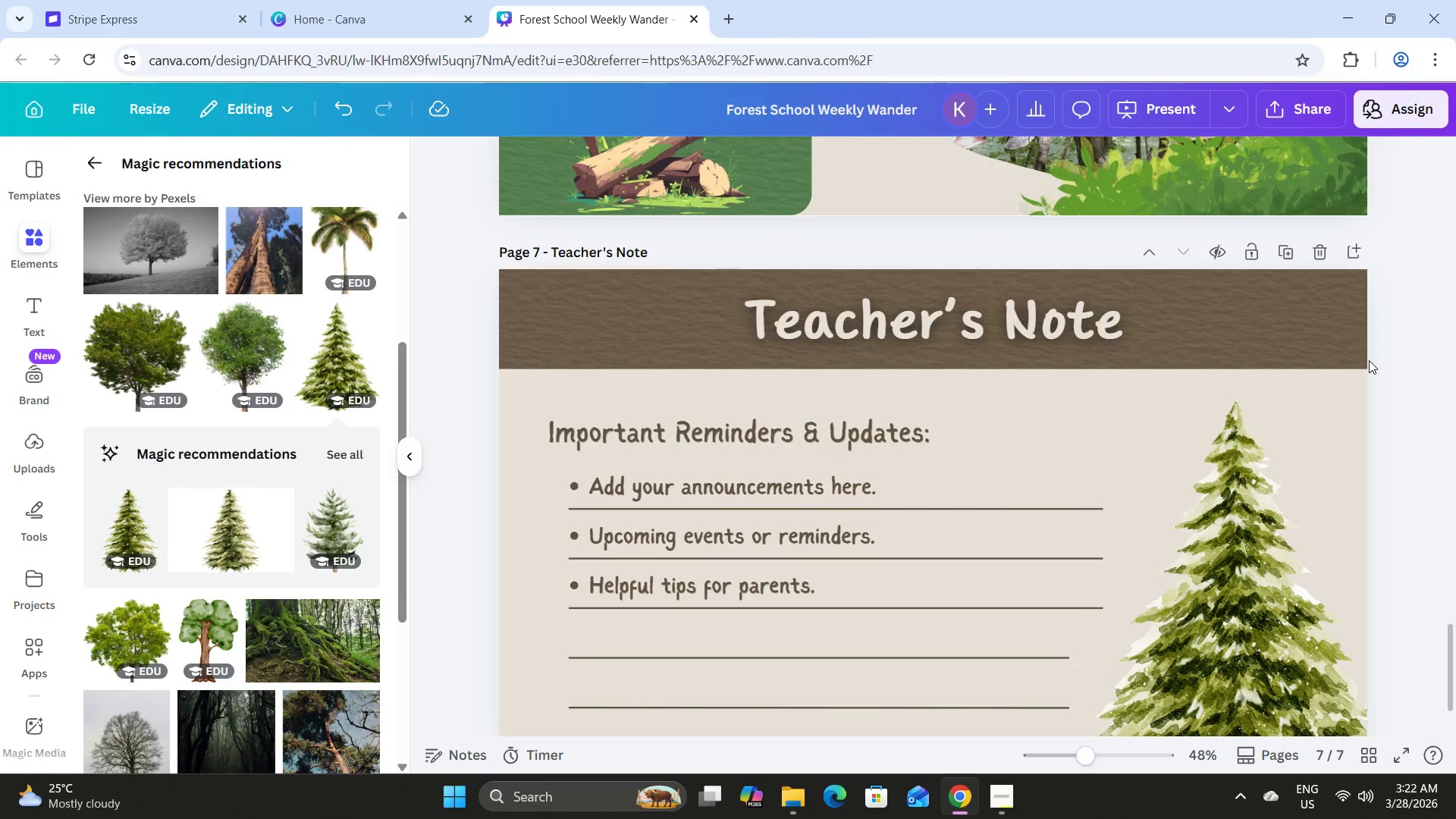 
scroll: coordinate [1369, 360], scroll_direction: down, amount: 1.0
 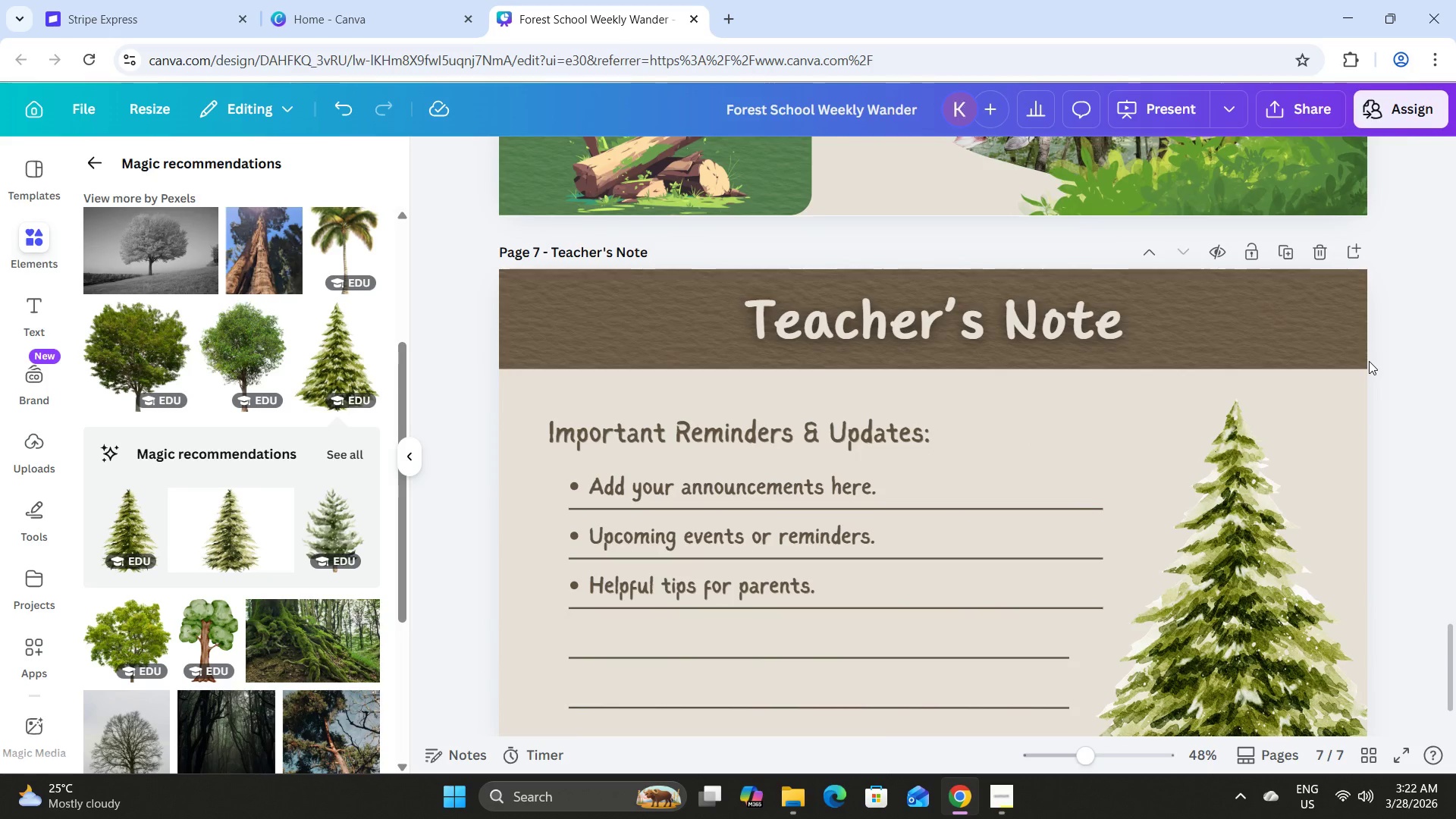 
wait(5.52)
 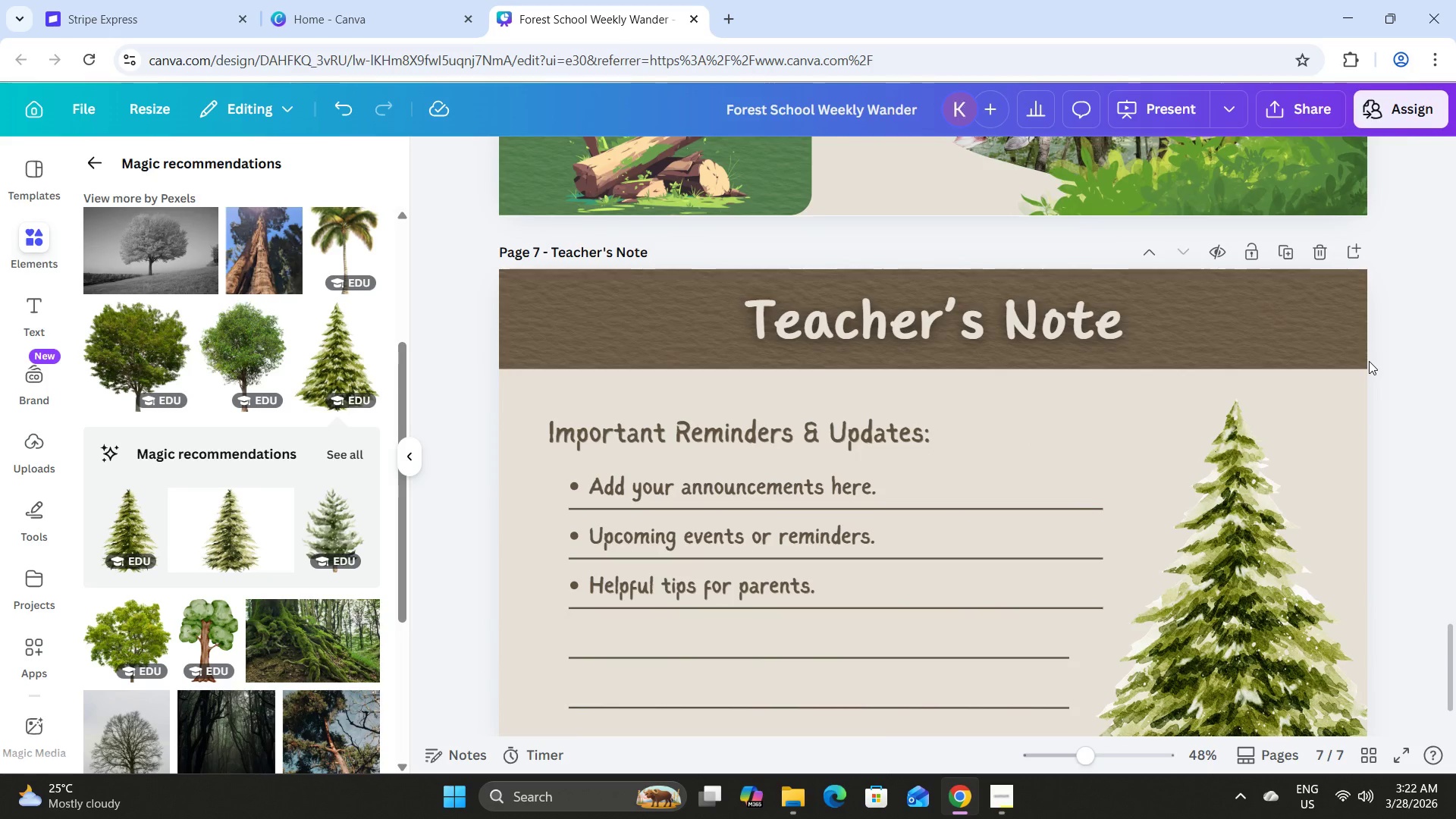 
scroll: coordinate [1132, 432], scroll_direction: down, amount: 5.0
 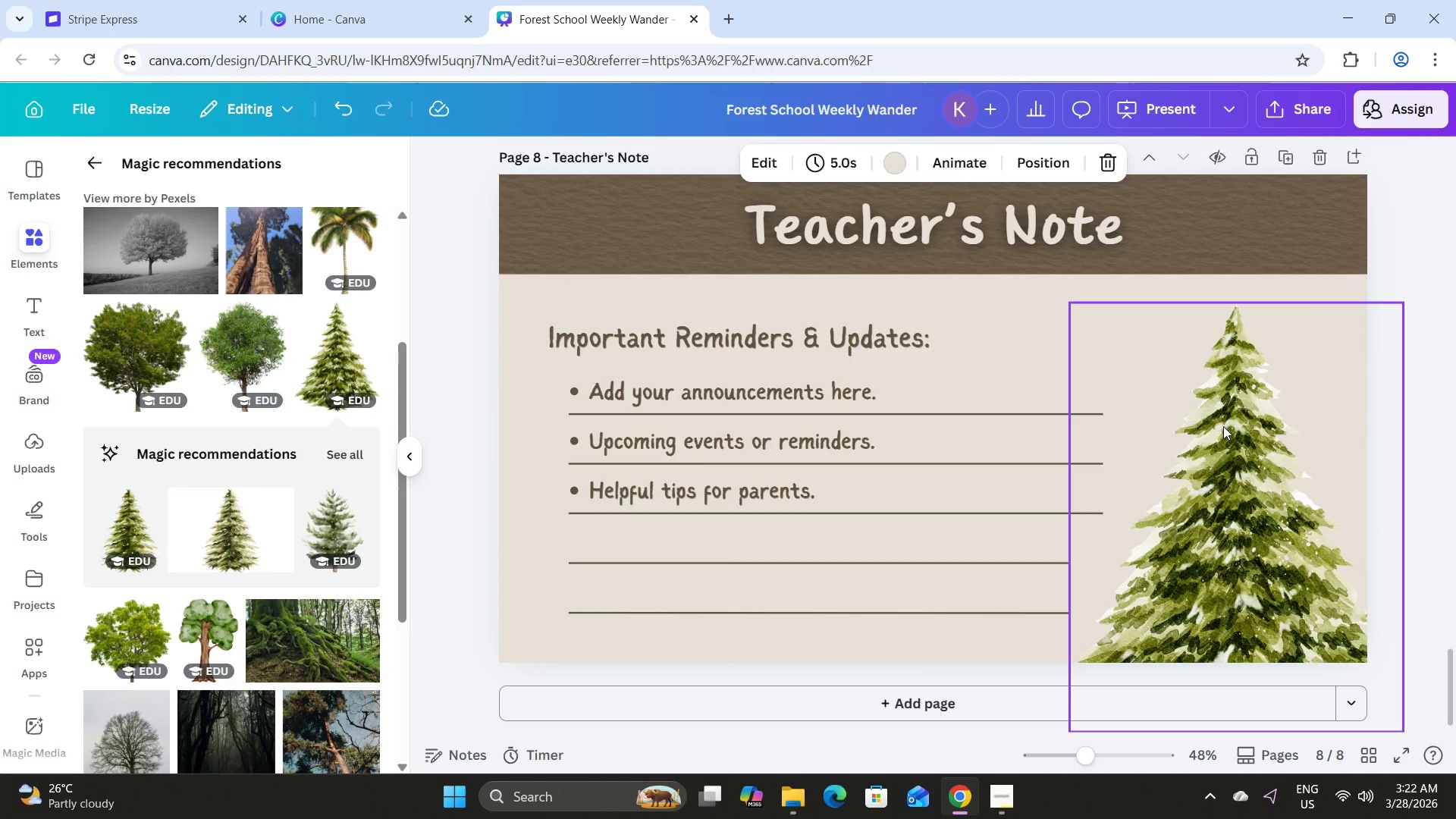 
wait(5.33)
 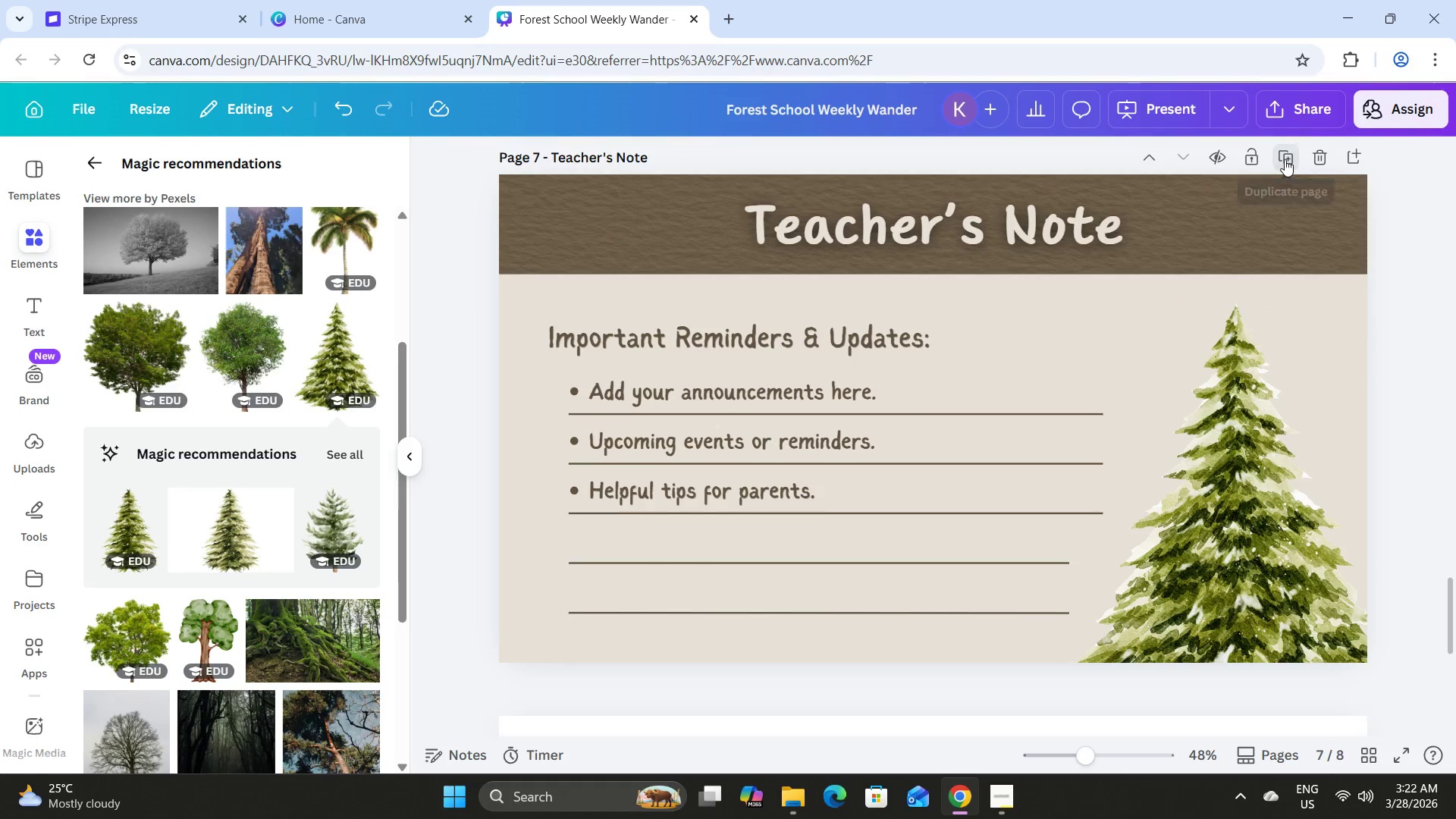 
left_click([1009, 798])